 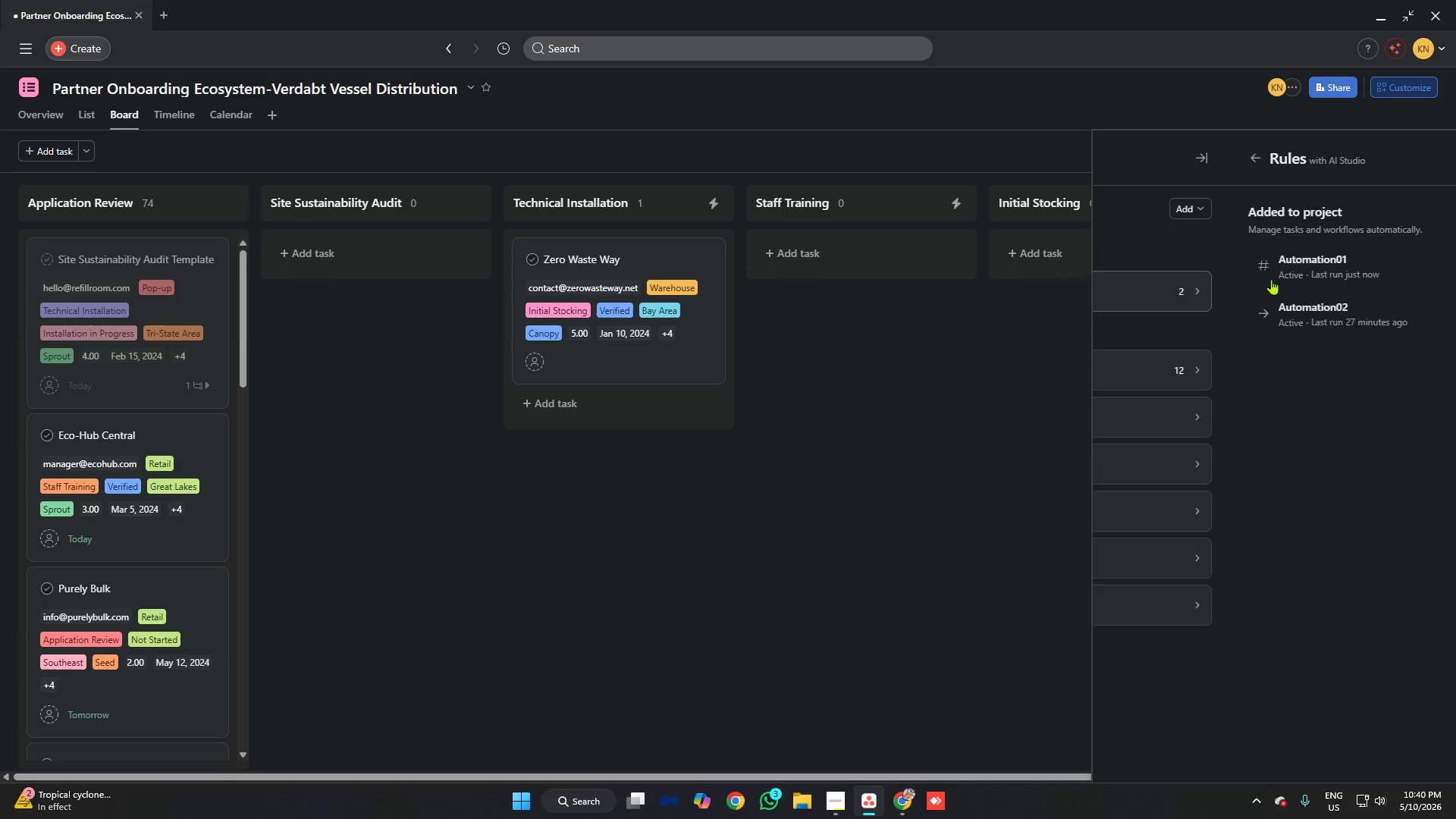 
left_click([1268, 264])
 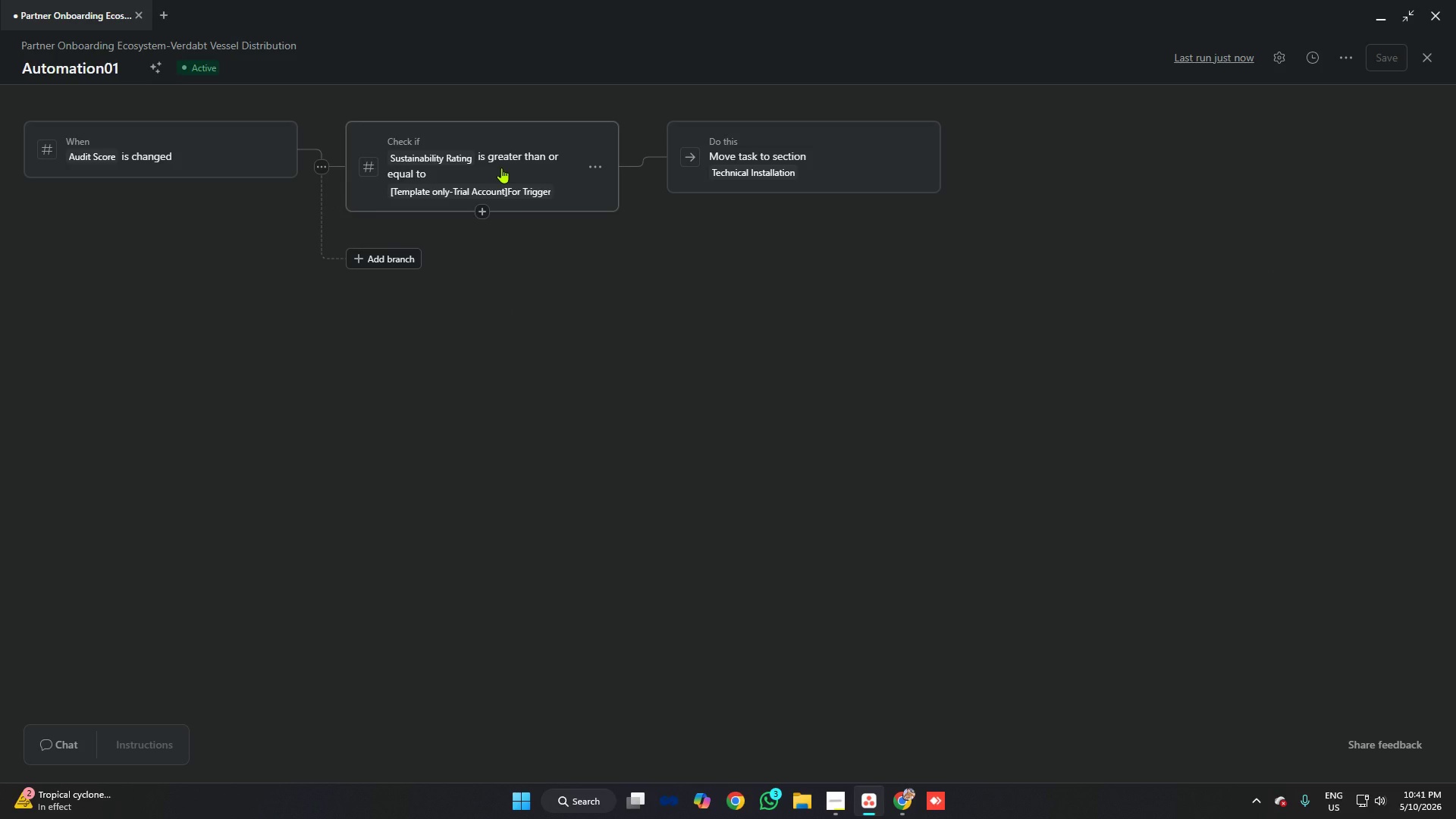 
wait(7.53)
 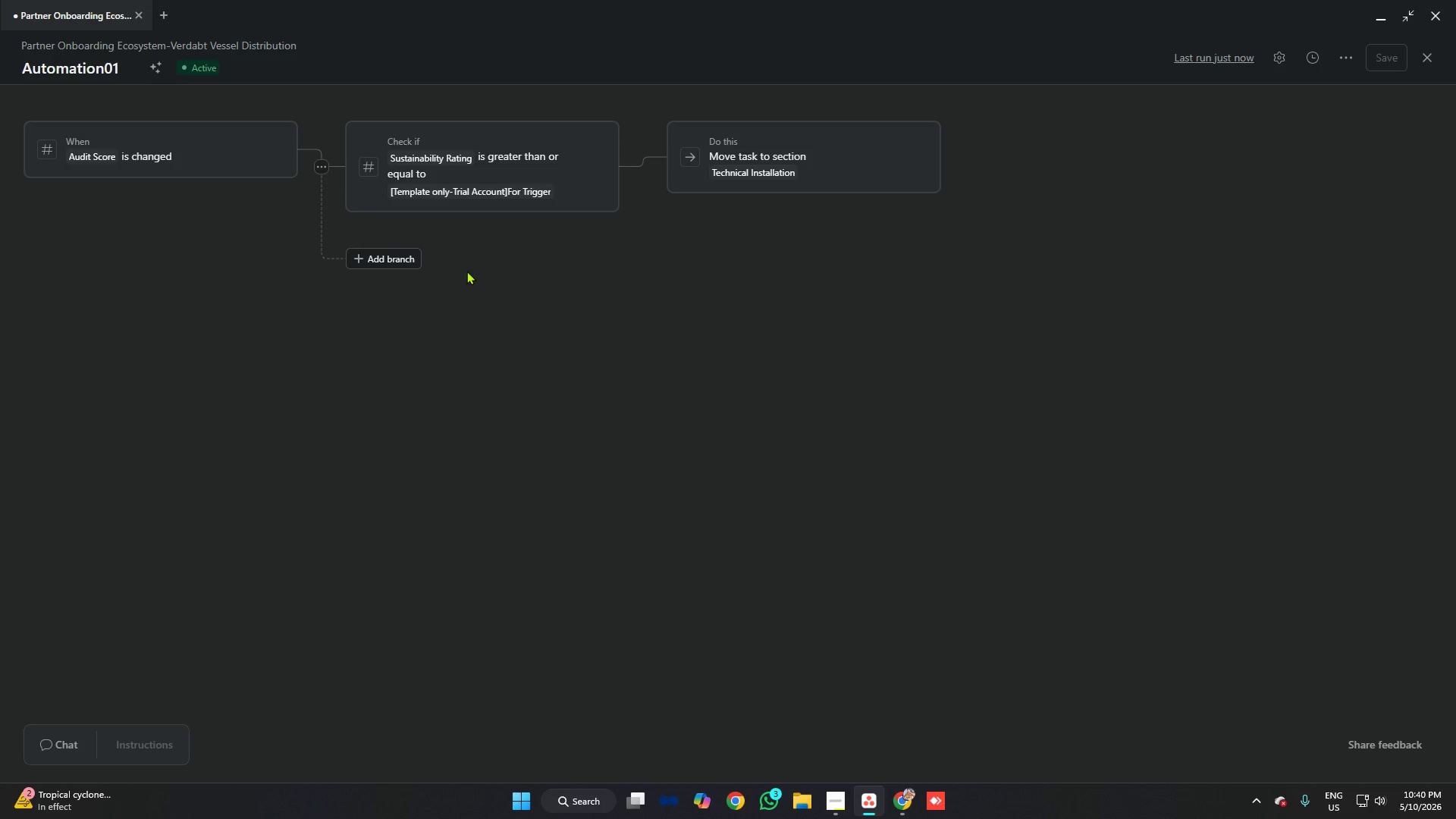 
left_click([1430, 57])
 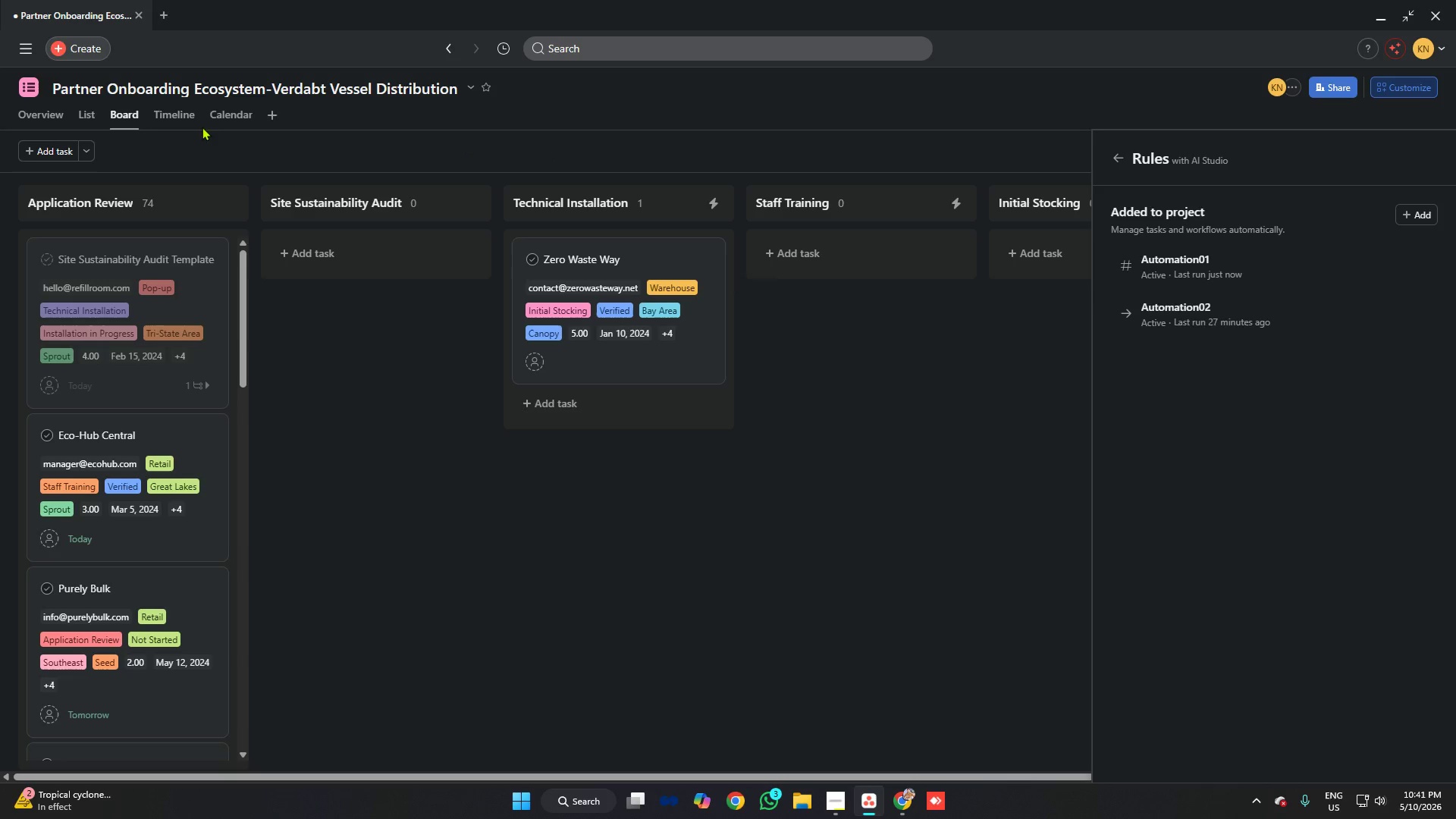 
left_click([171, 116])
 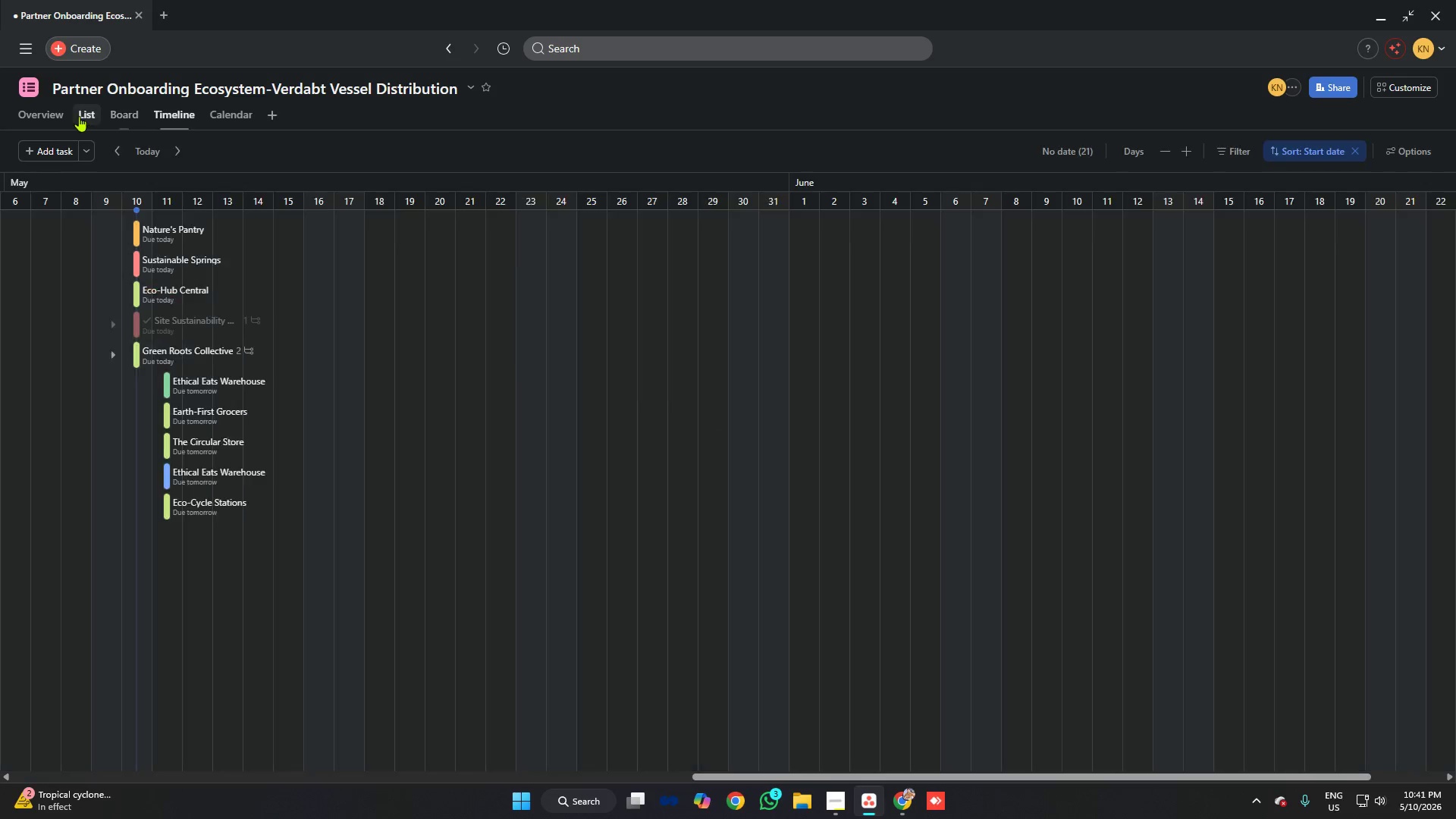 
left_click([79, 116])
 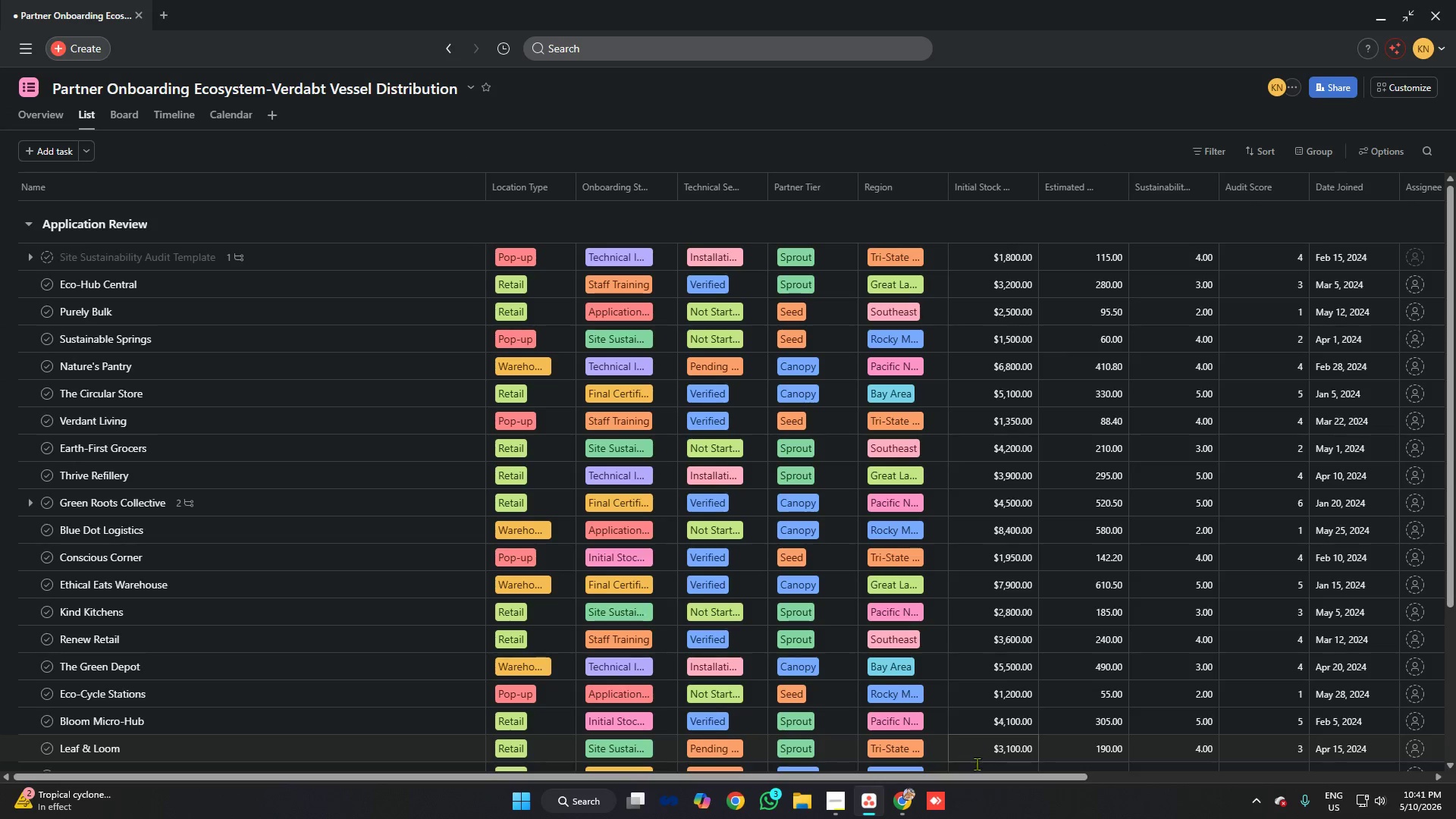 
left_click_drag(start_coordinate=[979, 774], to_coordinate=[1348, 792])
 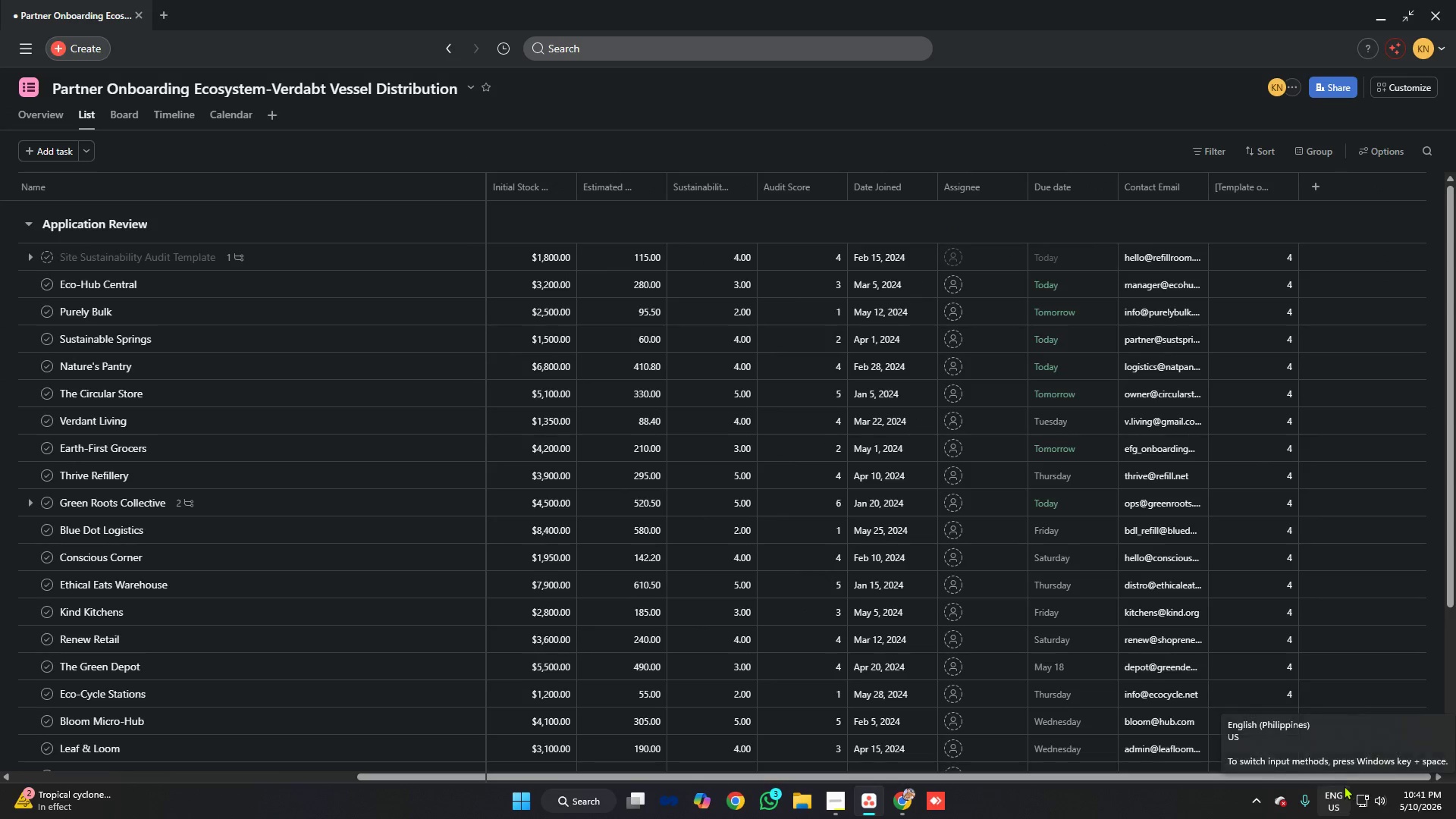 
left_click([1332, 771])
 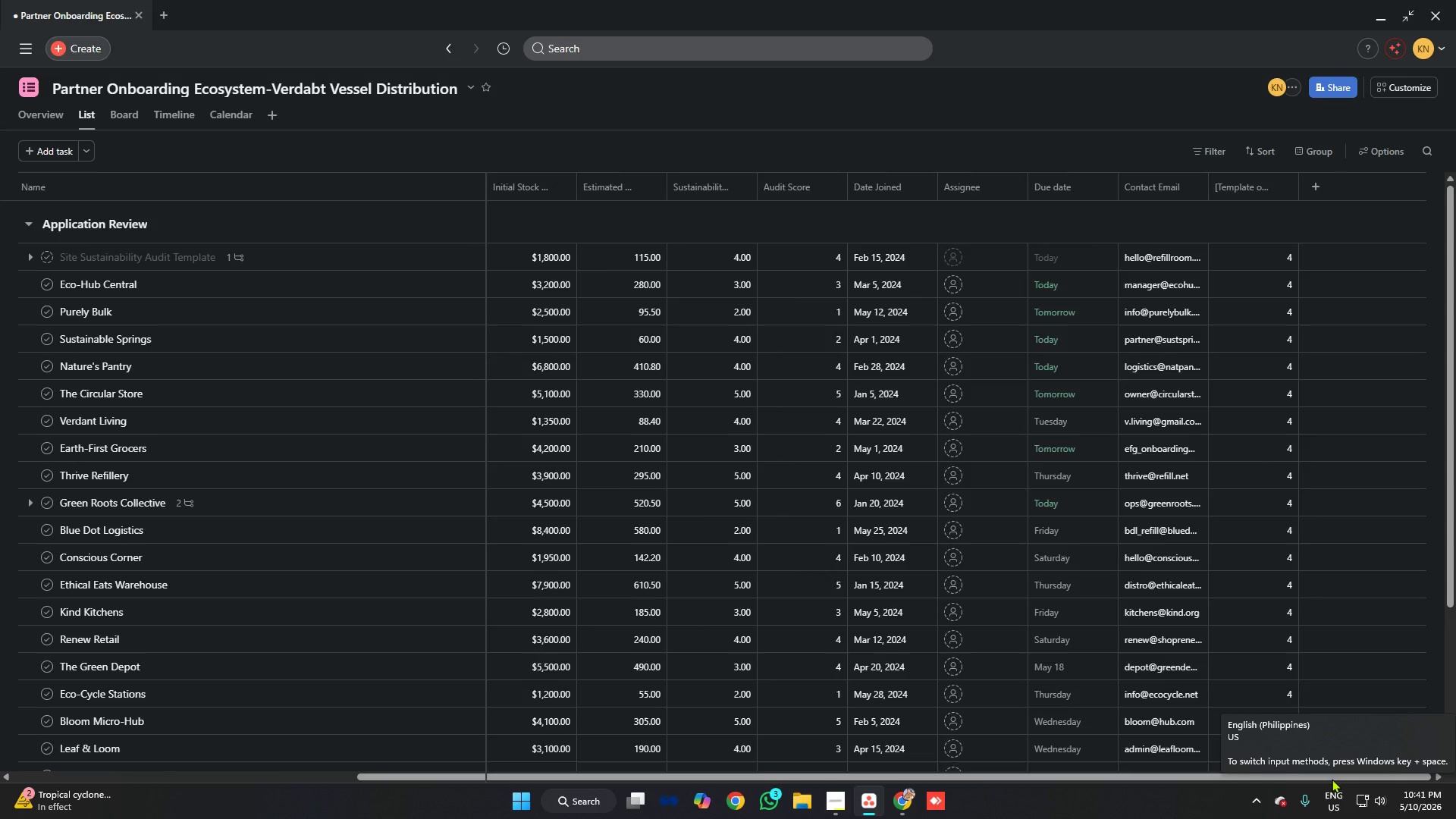 
left_click_drag(start_coordinate=[1332, 779], to_coordinate=[1200, 771])
 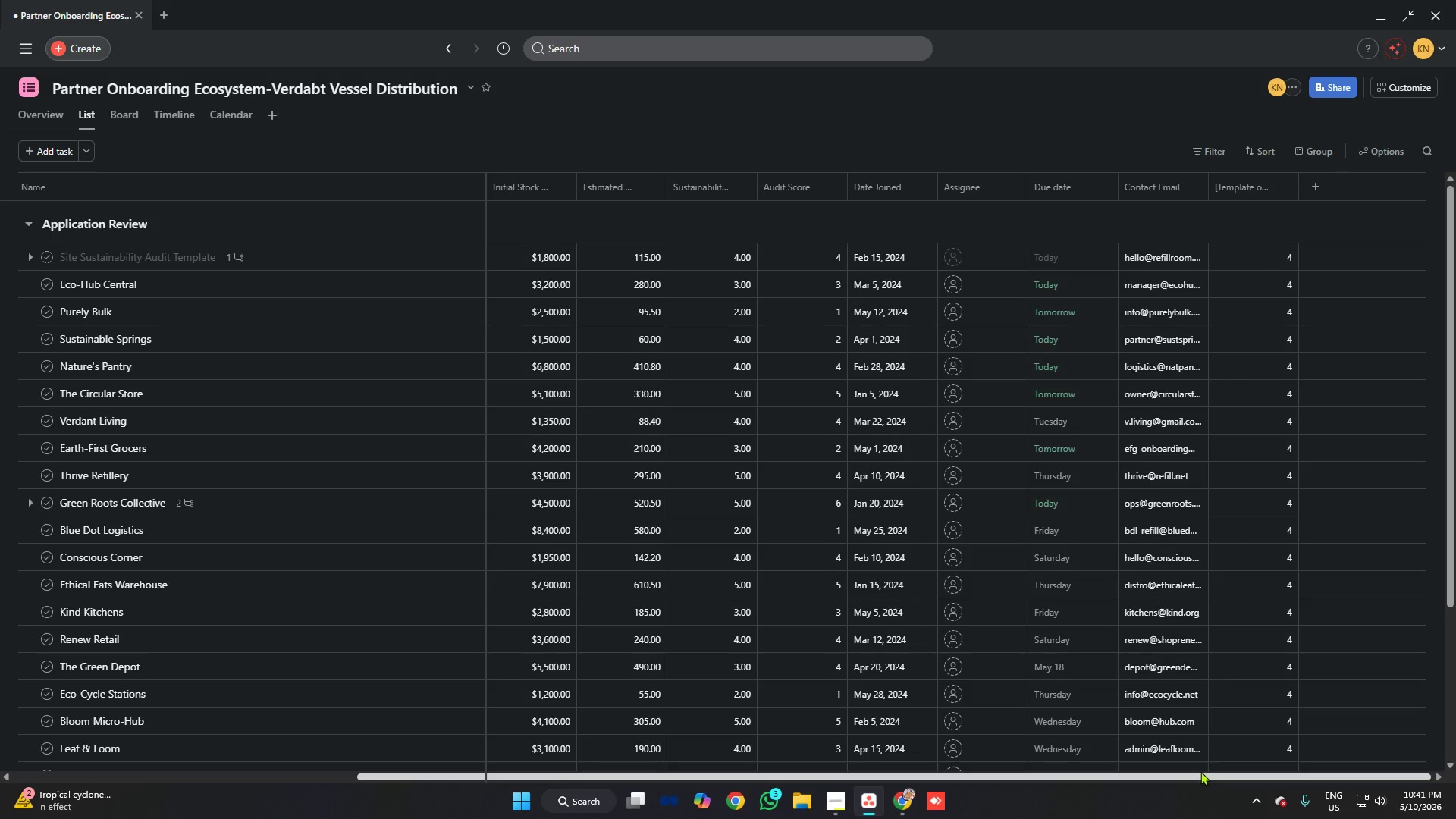 
left_click_drag(start_coordinate=[1201, 771], to_coordinate=[435, 669])
 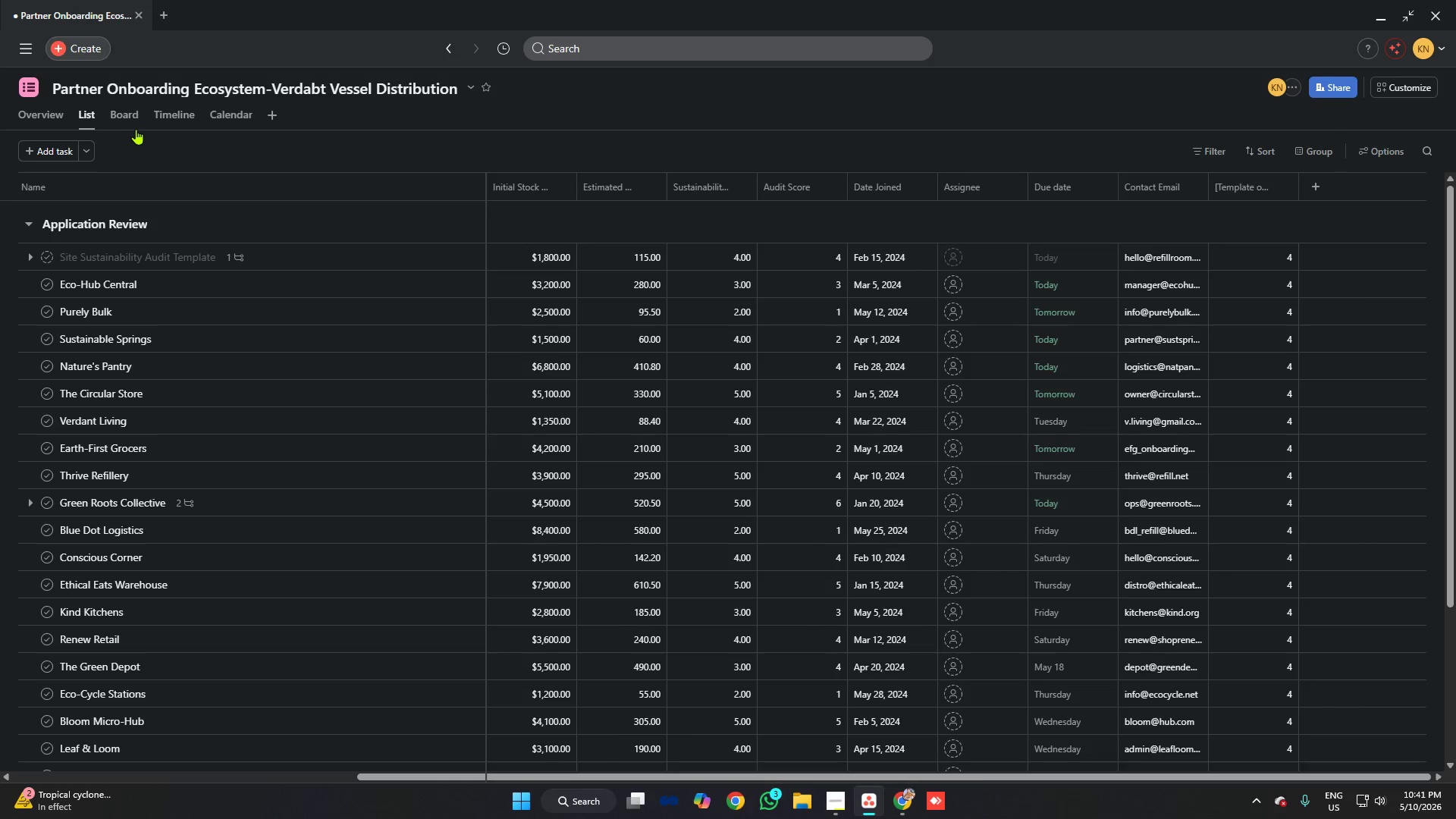 
left_click([130, 117])
 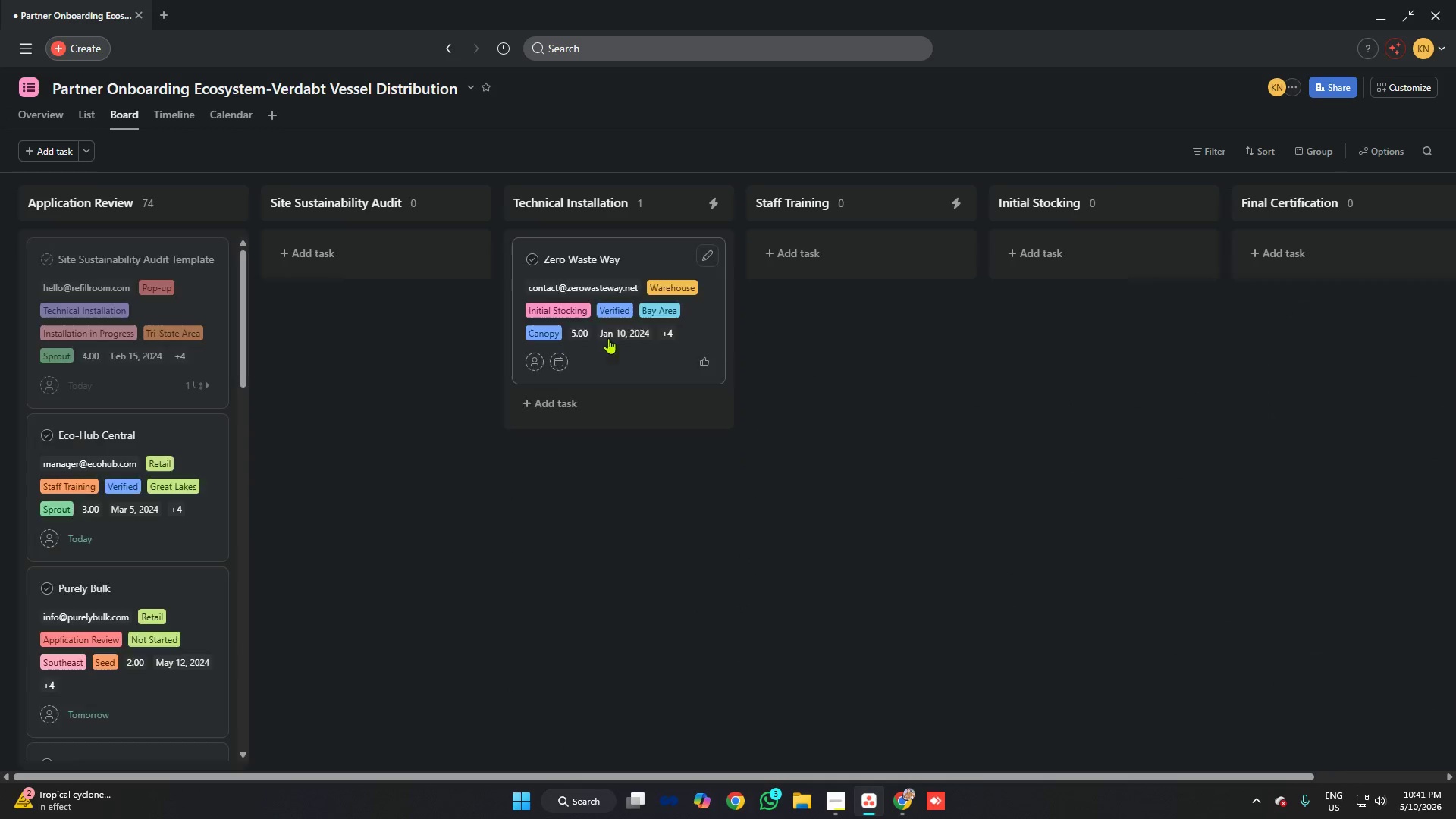 
mouse_move([627, 267])
 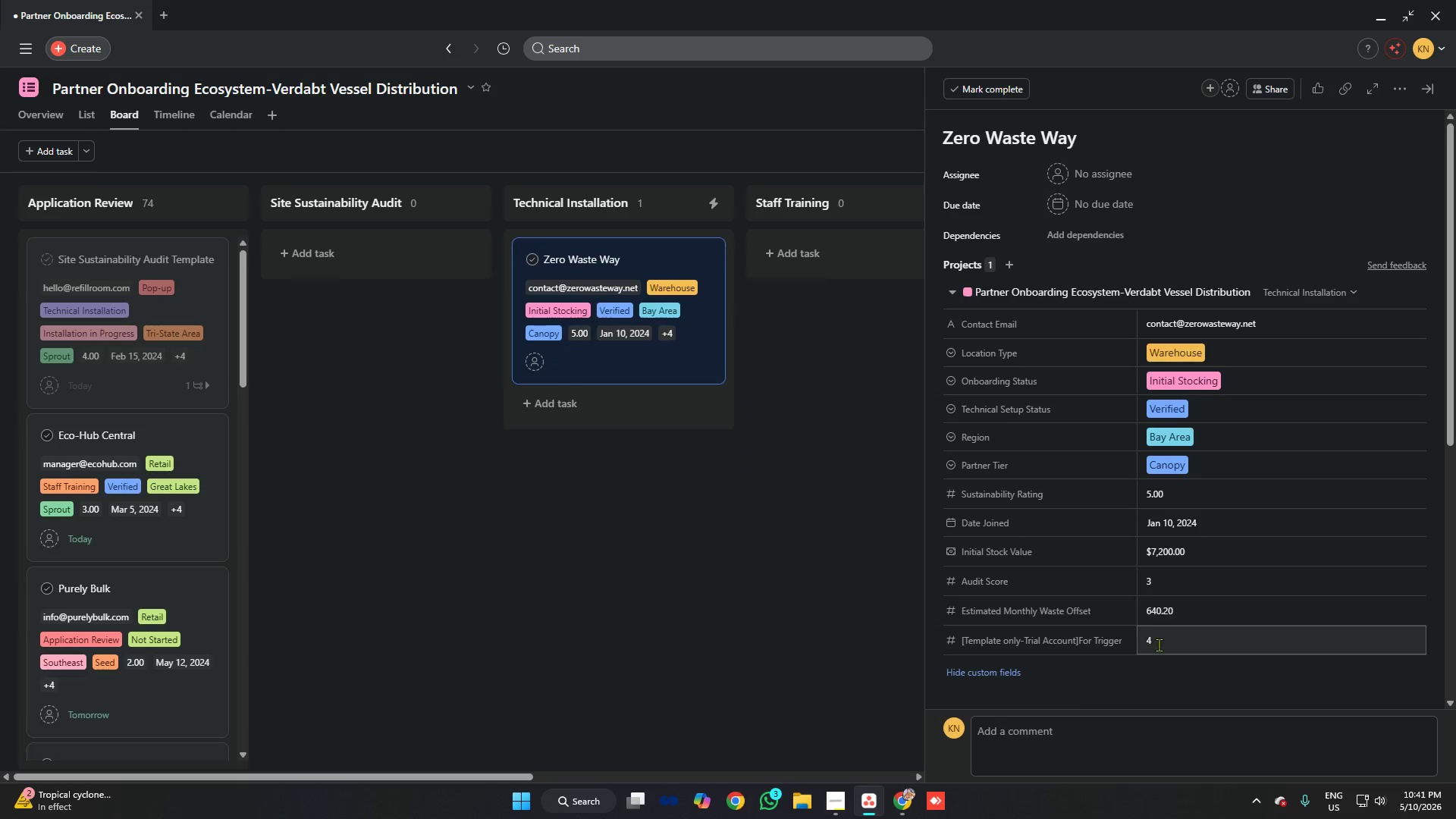 
left_click([1164, 652])
 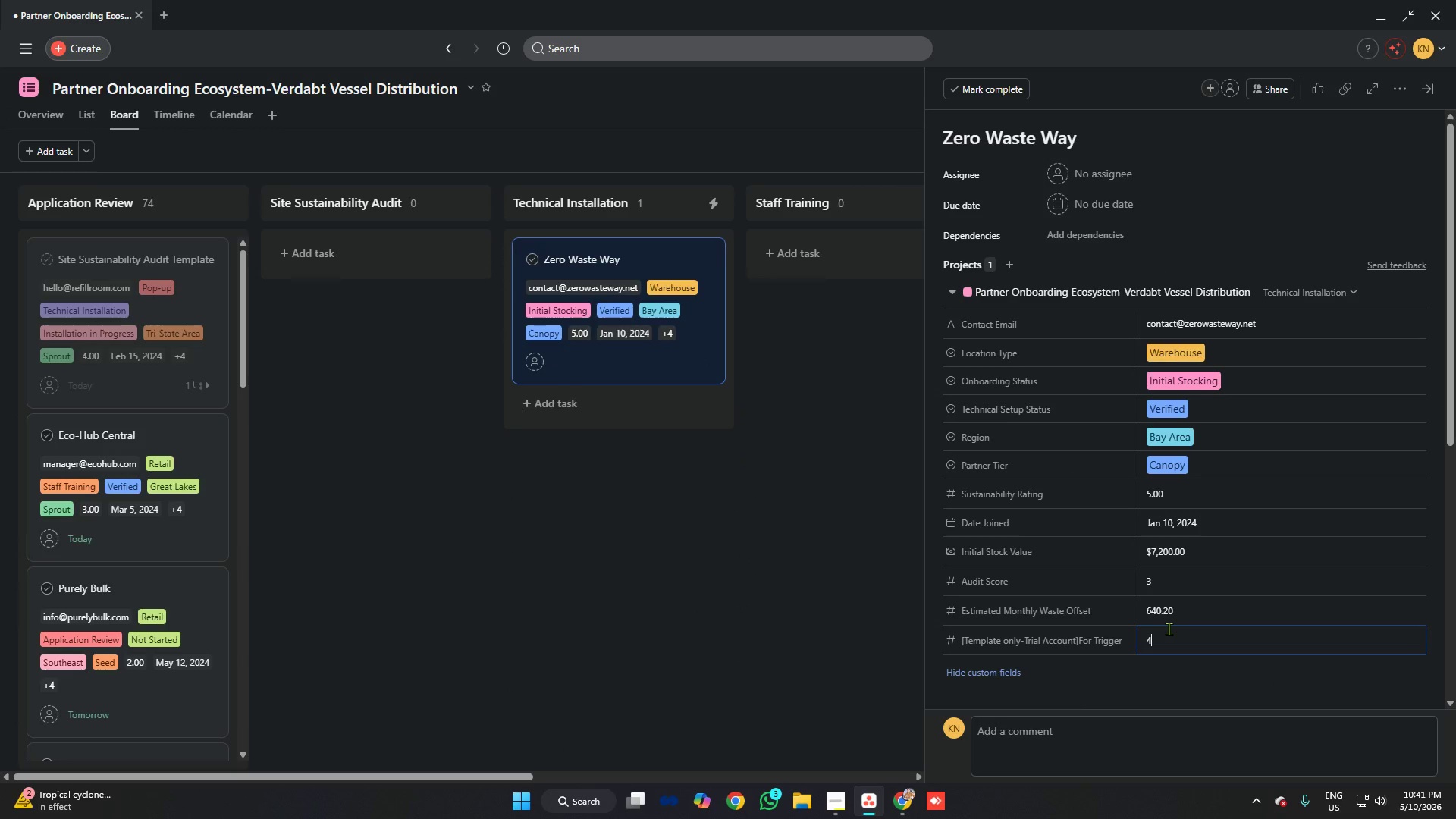 
key(Backspace)
 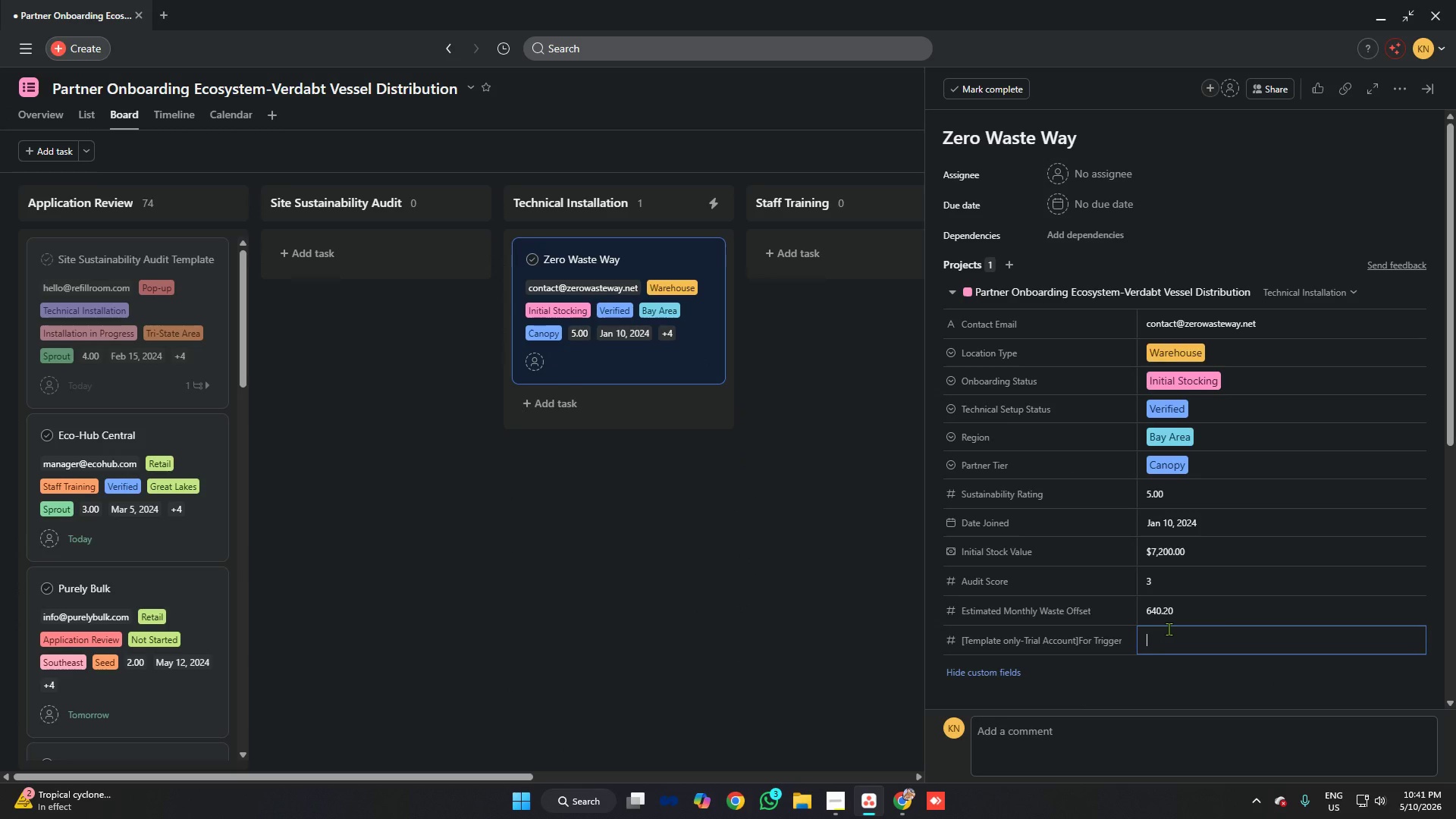 
key(3)
 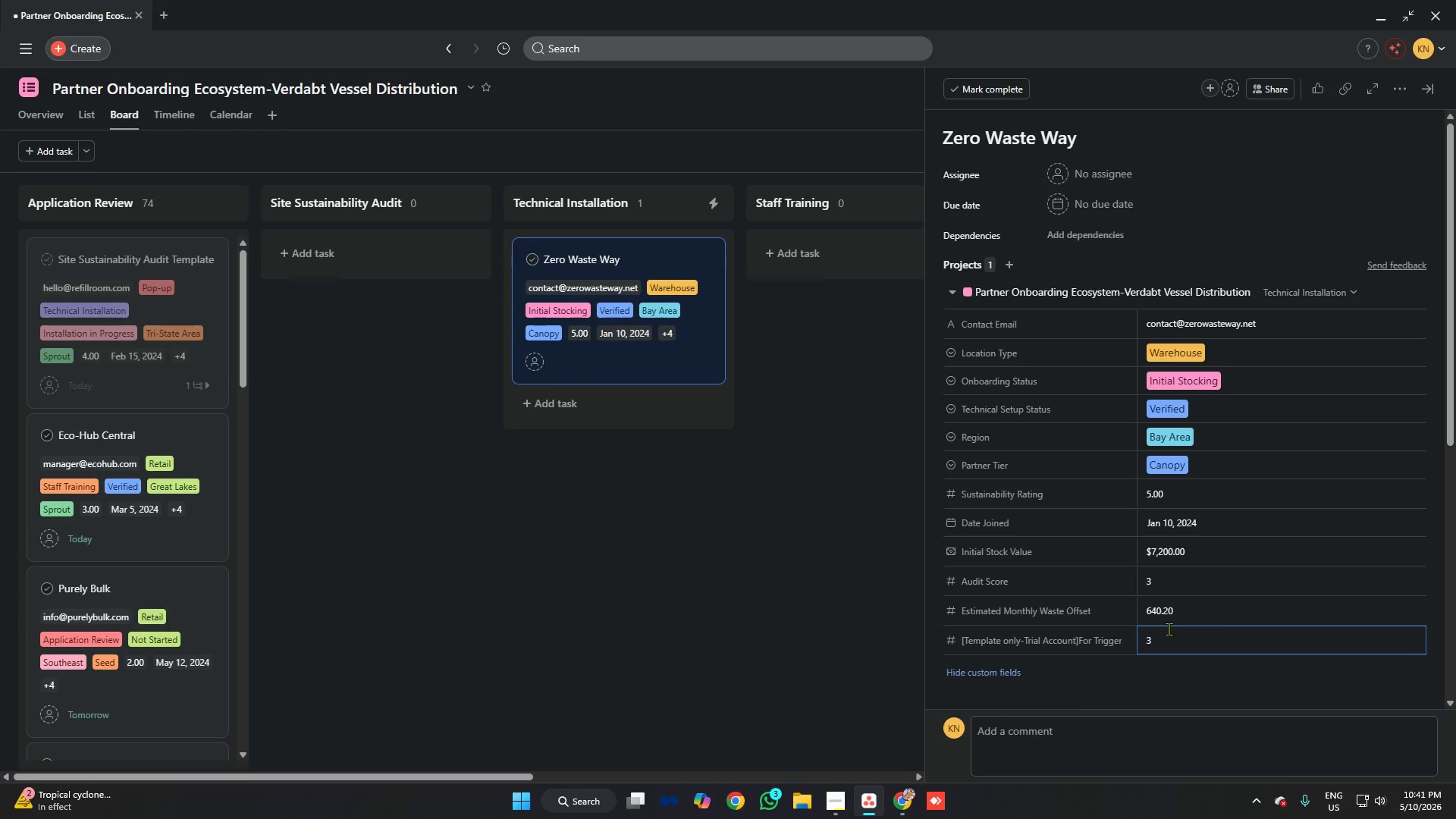 
key(Enter)
 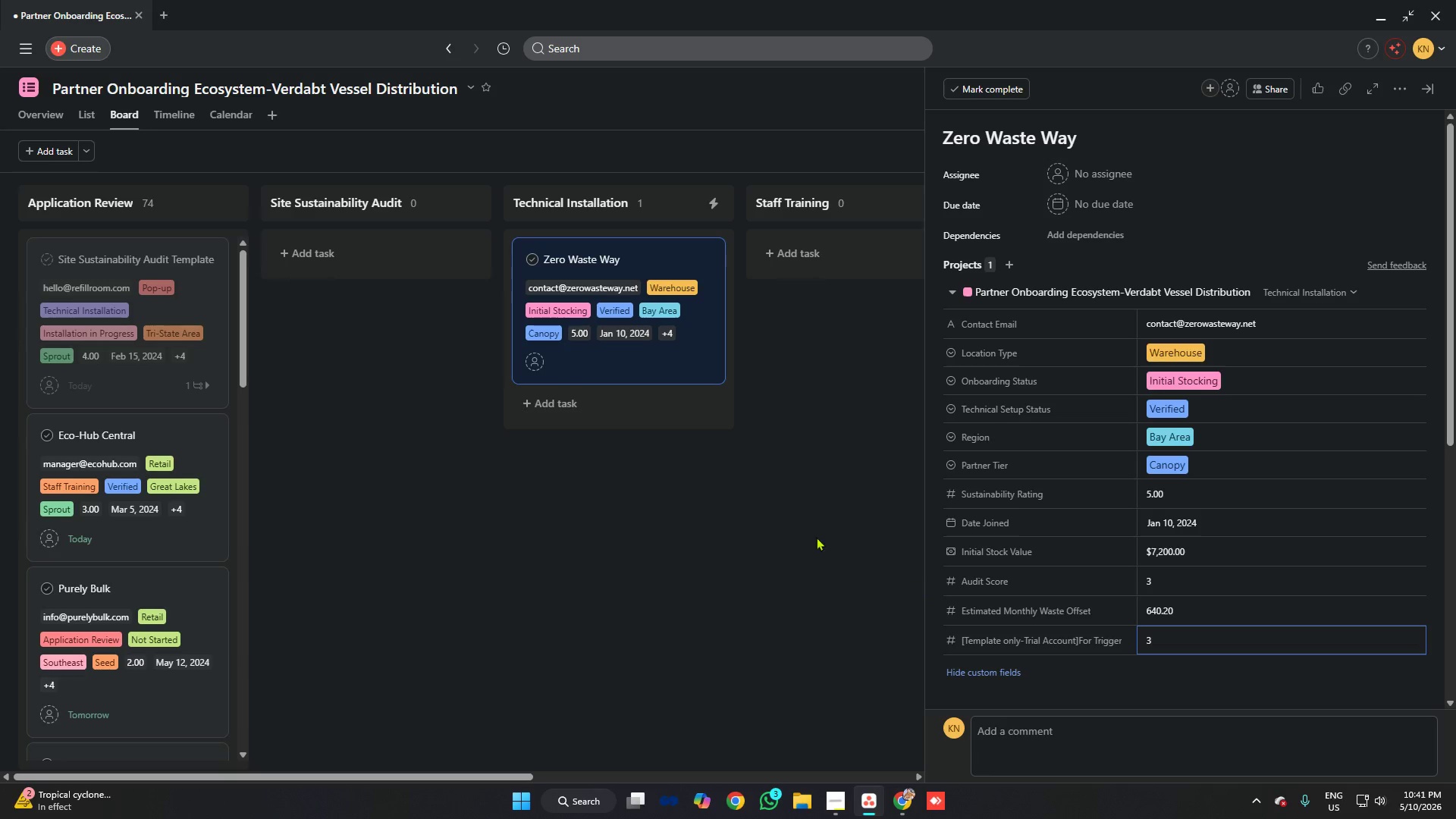 
left_click([708, 439])
 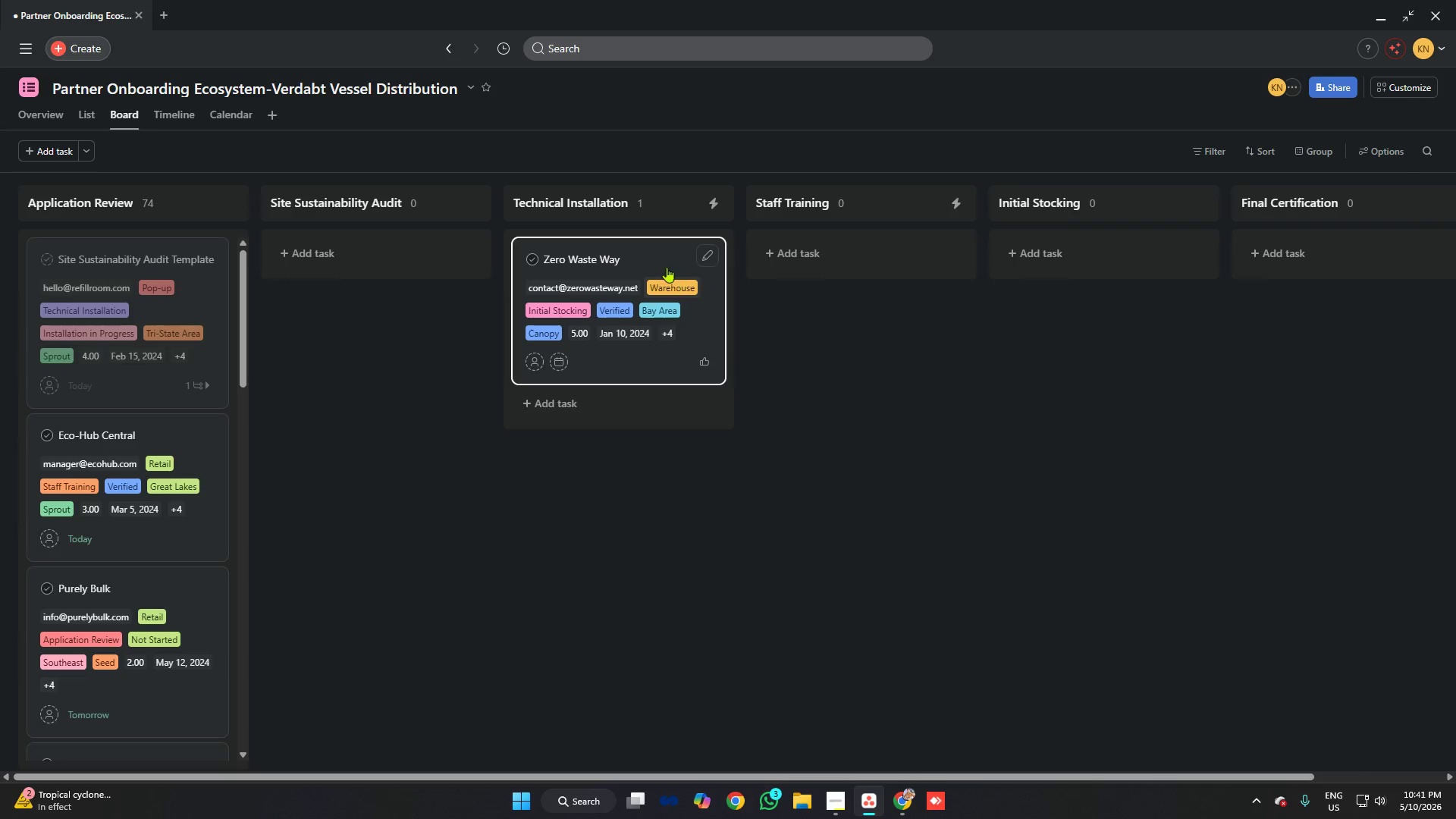 
left_click_drag(start_coordinate=[654, 256], to_coordinate=[152, 448])
 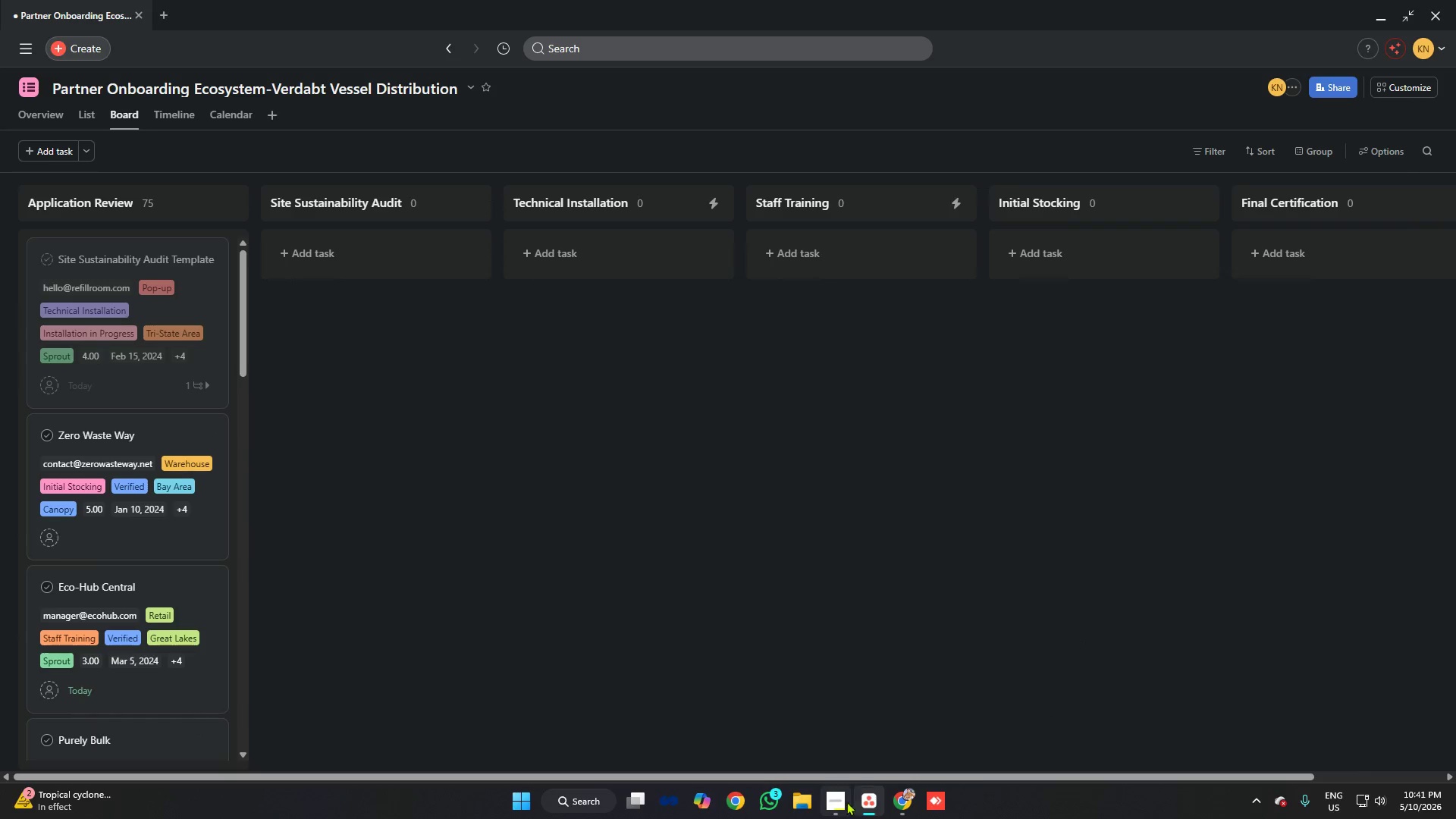 
left_click([843, 802])
 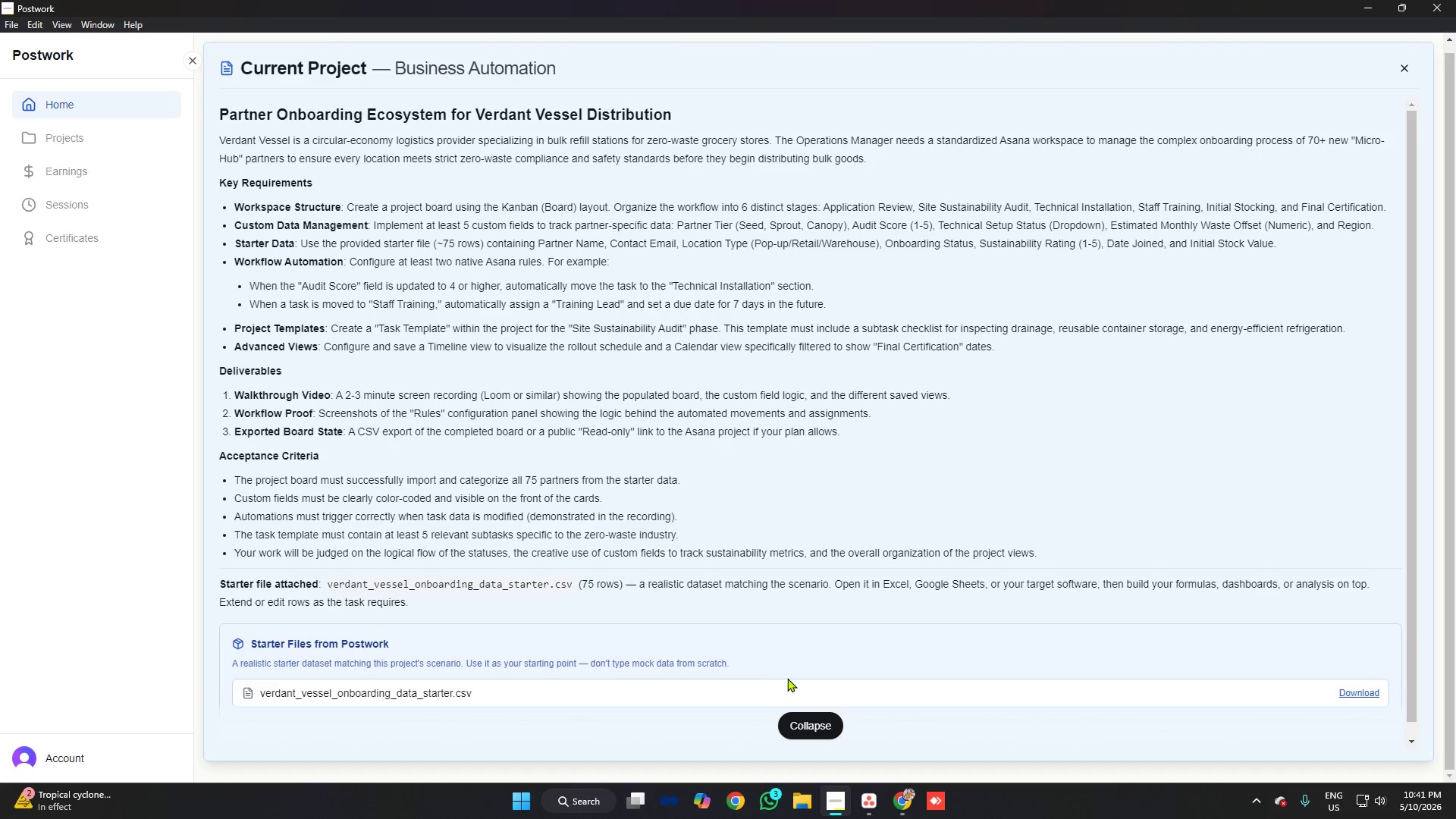 
wait(27.0)
 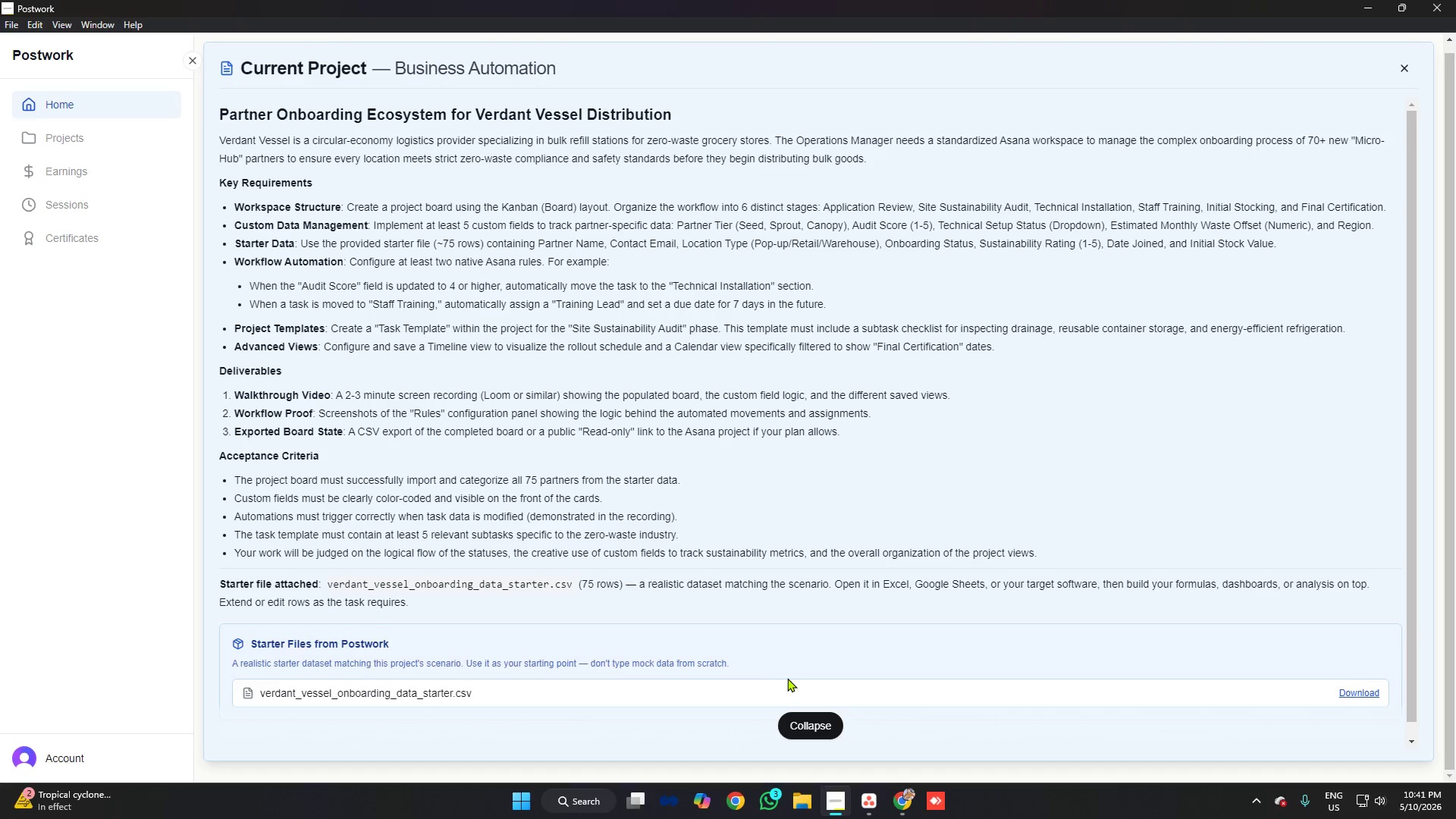 
left_click([1401, 90])
 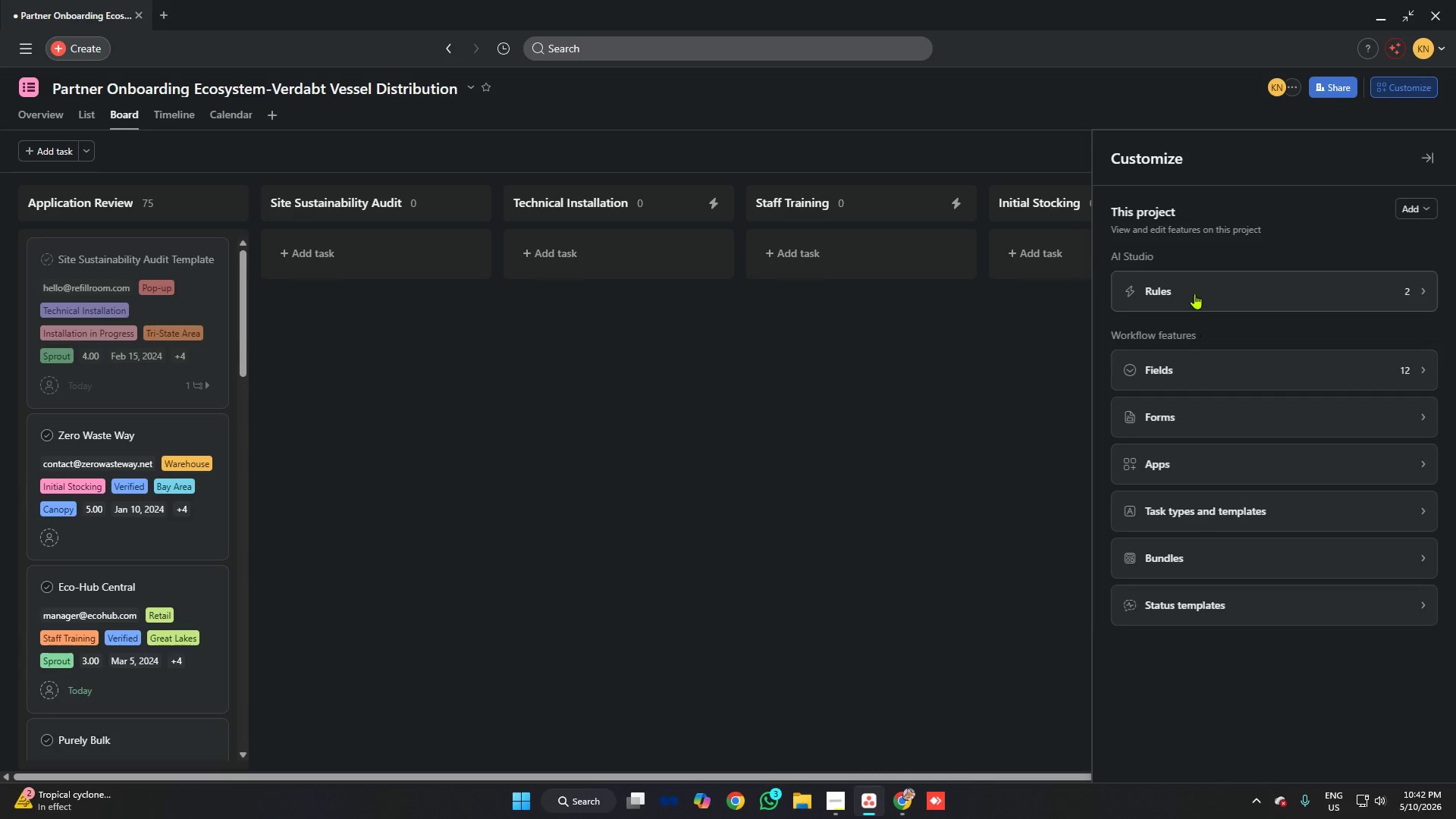 
left_click([1194, 293])
 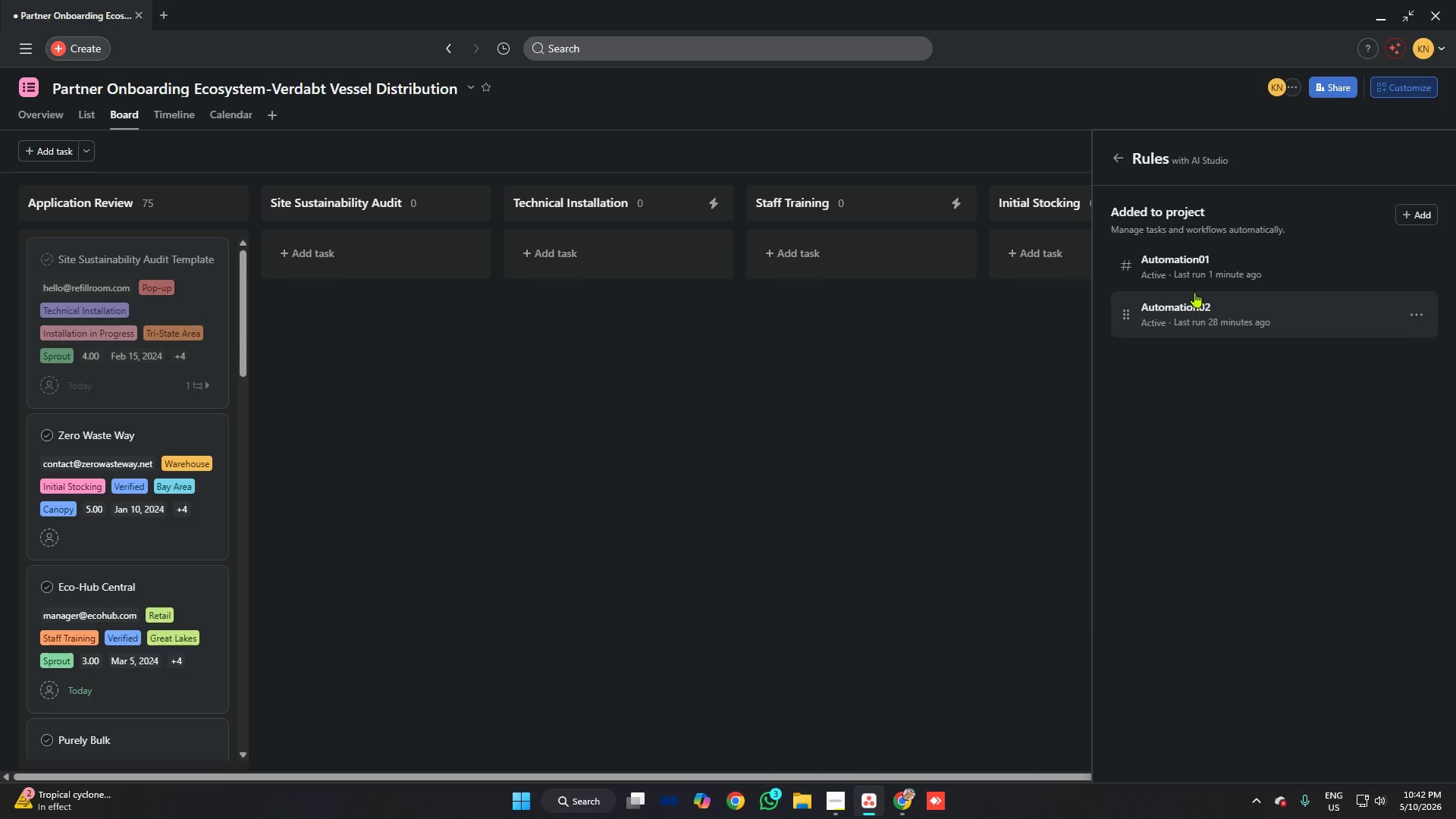 
left_click([1199, 263])
 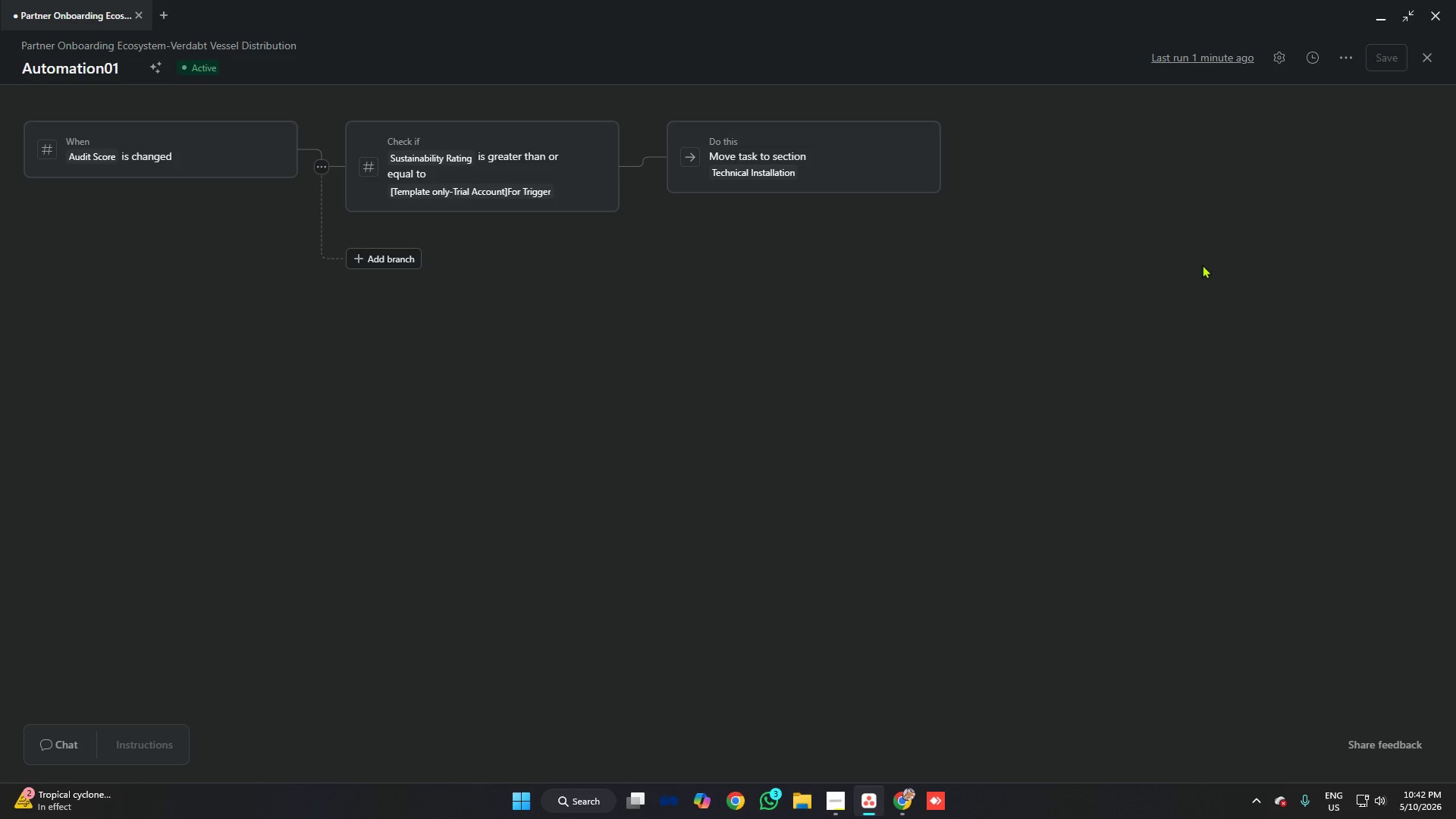 
key(Meta+Shift+S)
 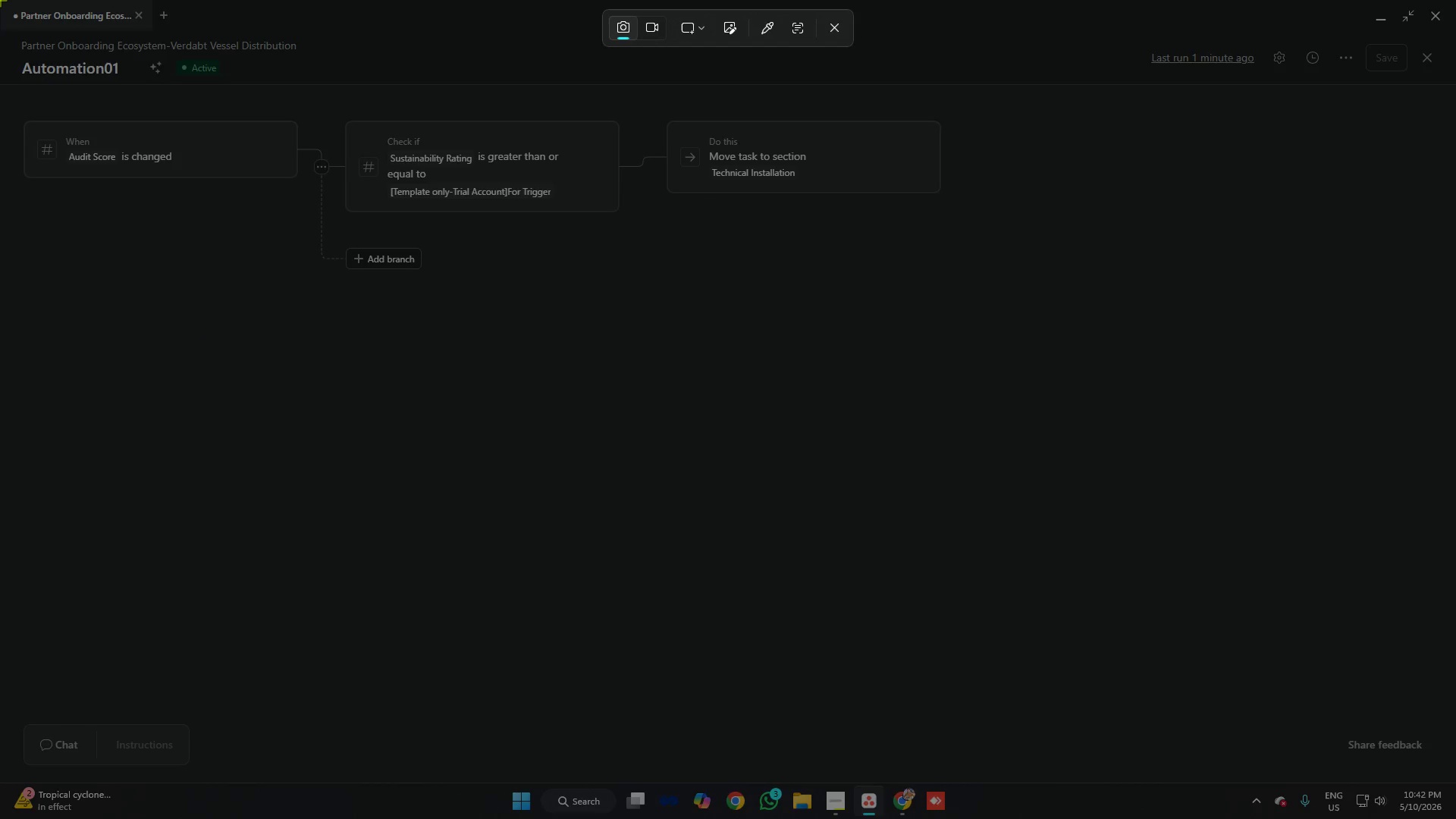 
left_click_drag(start_coordinate=[0, 0], to_coordinate=[1455, 780])
 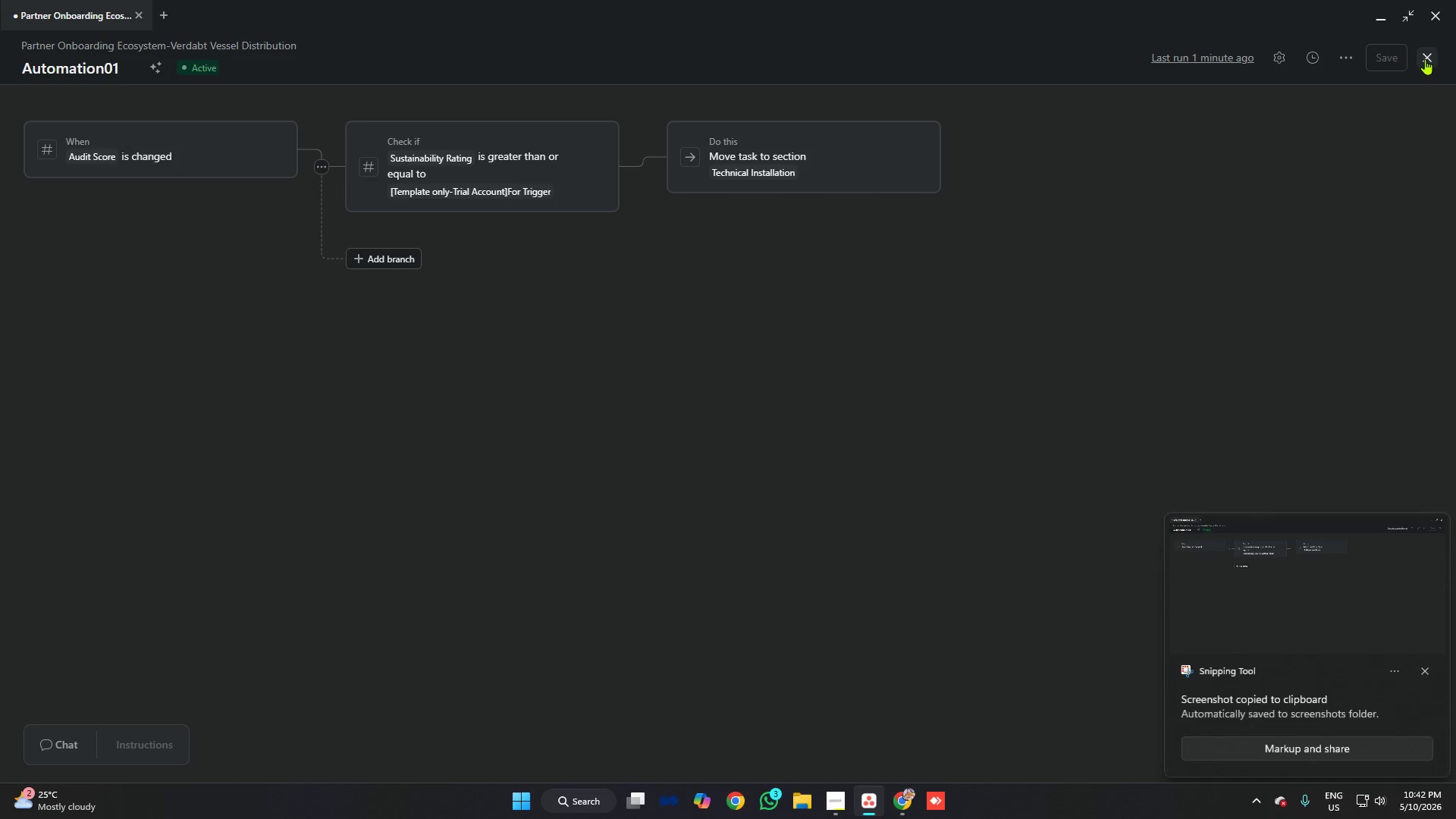 
left_click([1425, 59])
 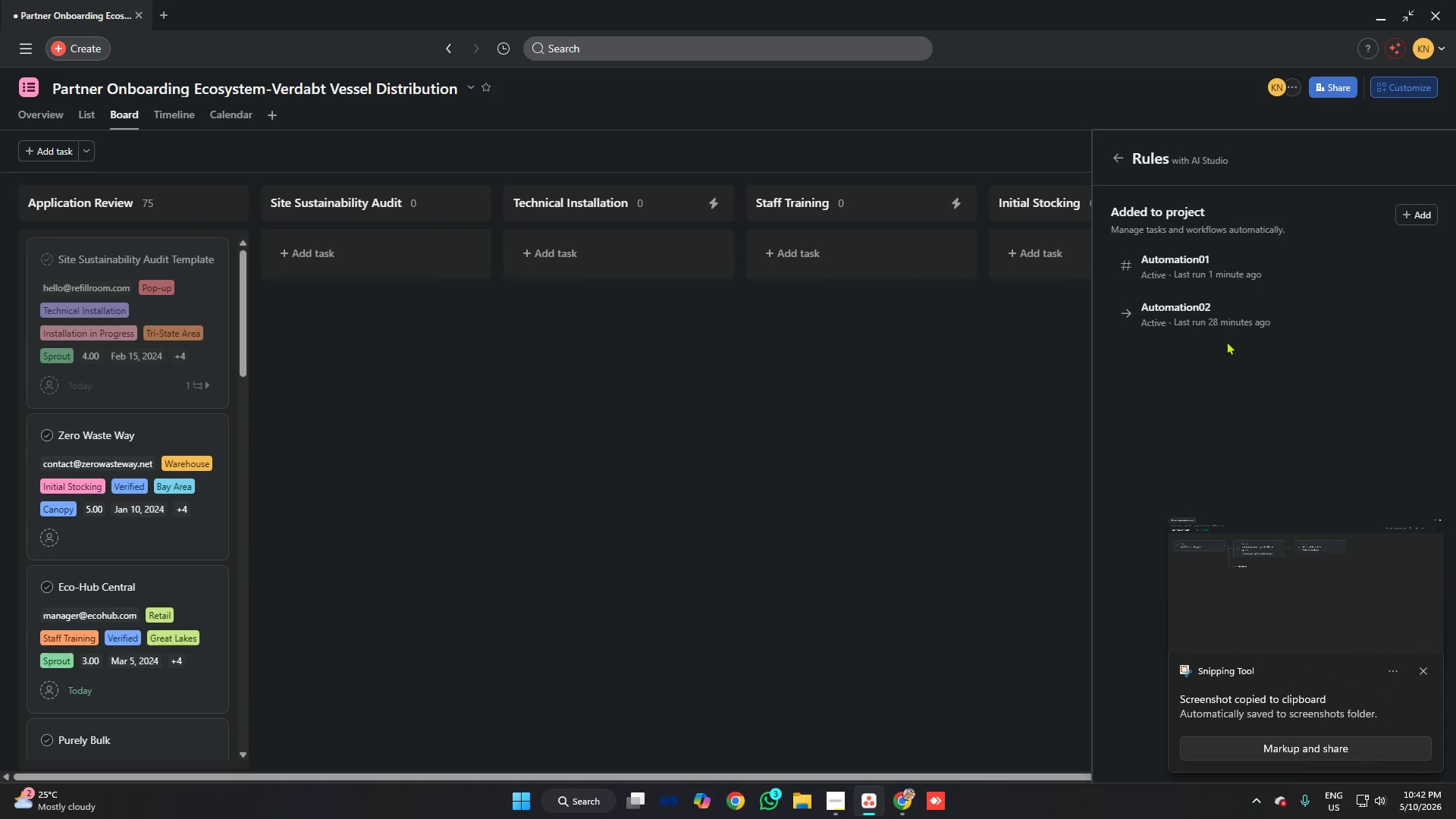 
left_click([1223, 318])
 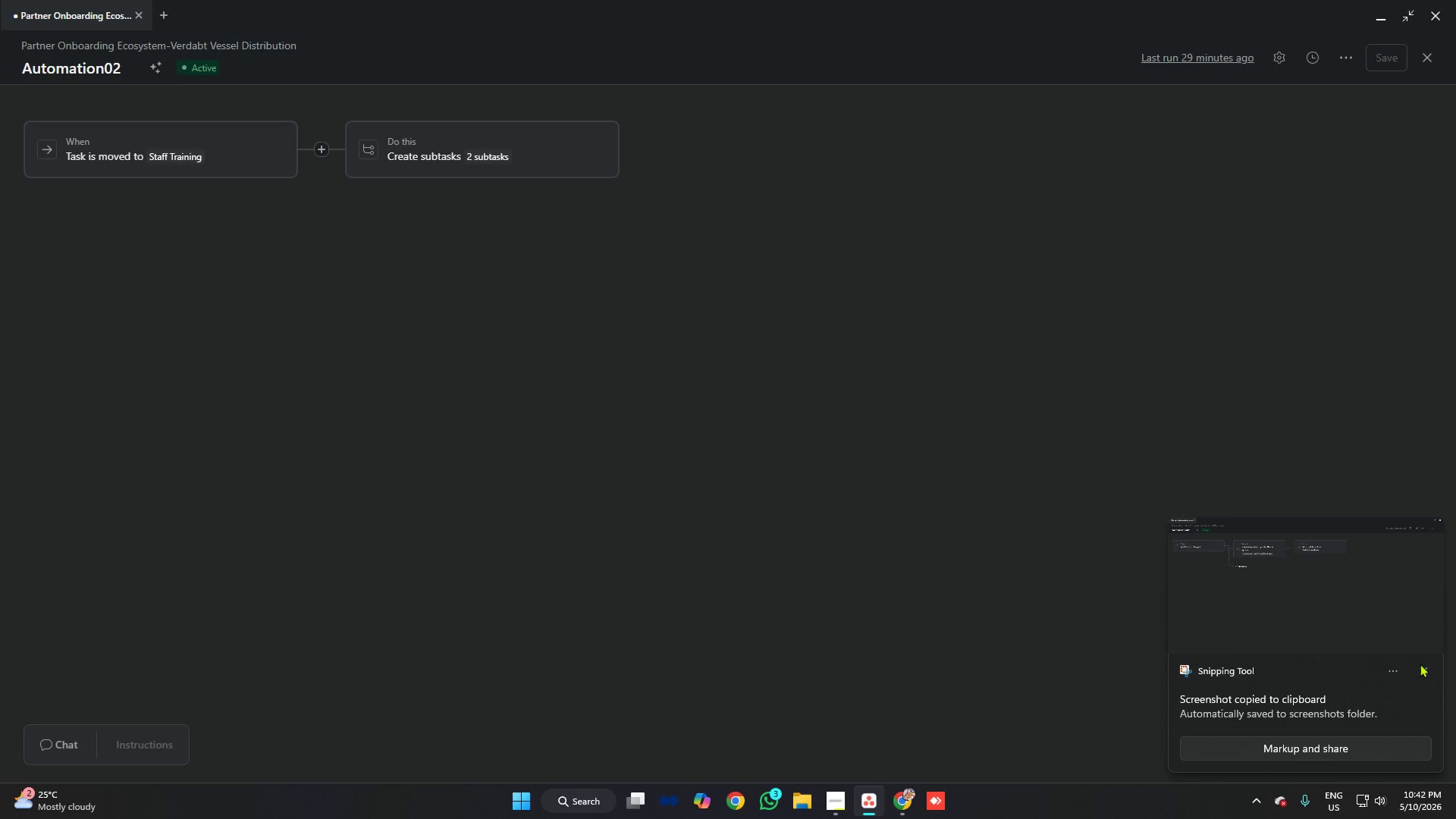 
left_click([1421, 664])
 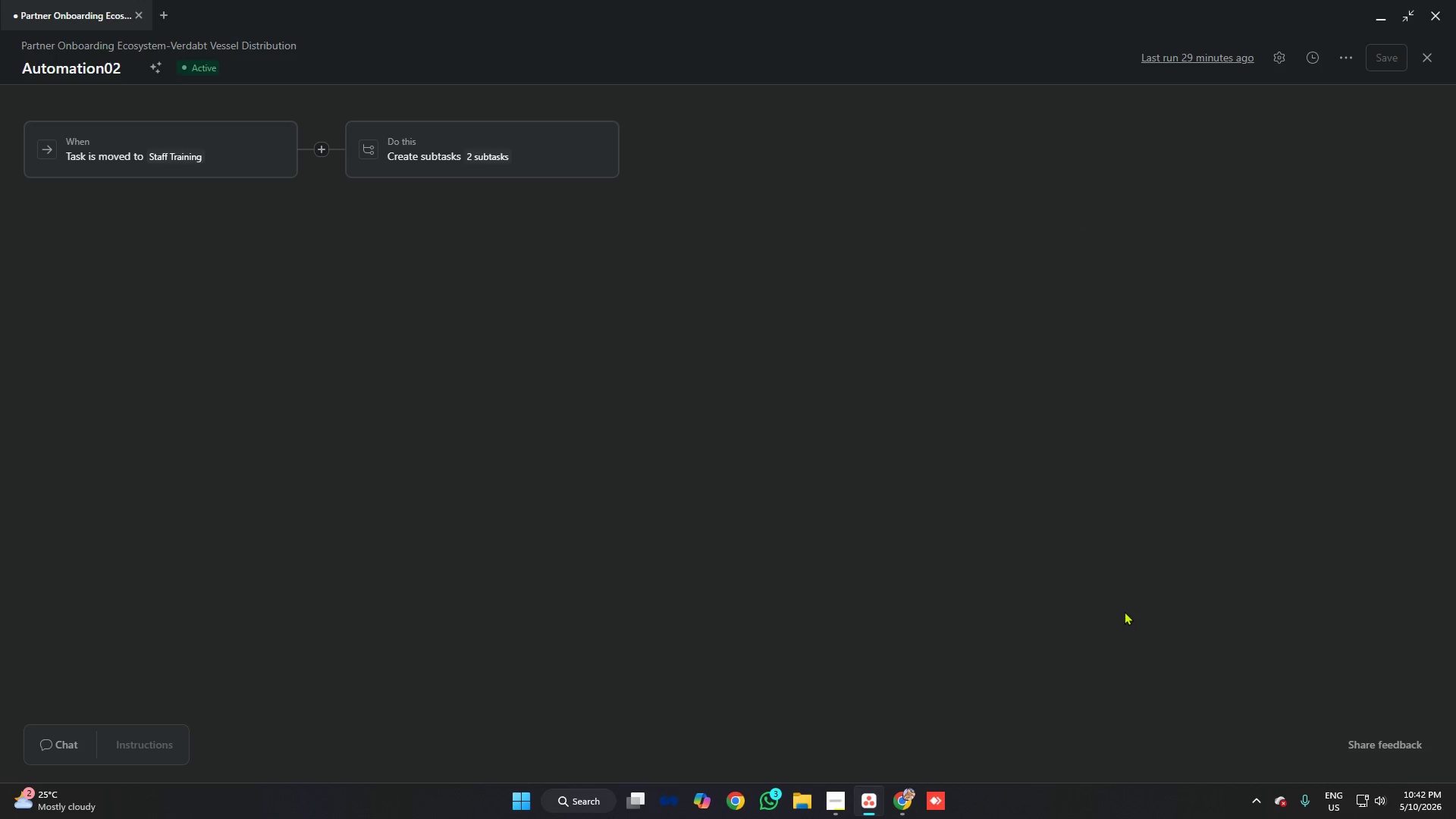 
key(Meta+Shift+S)
 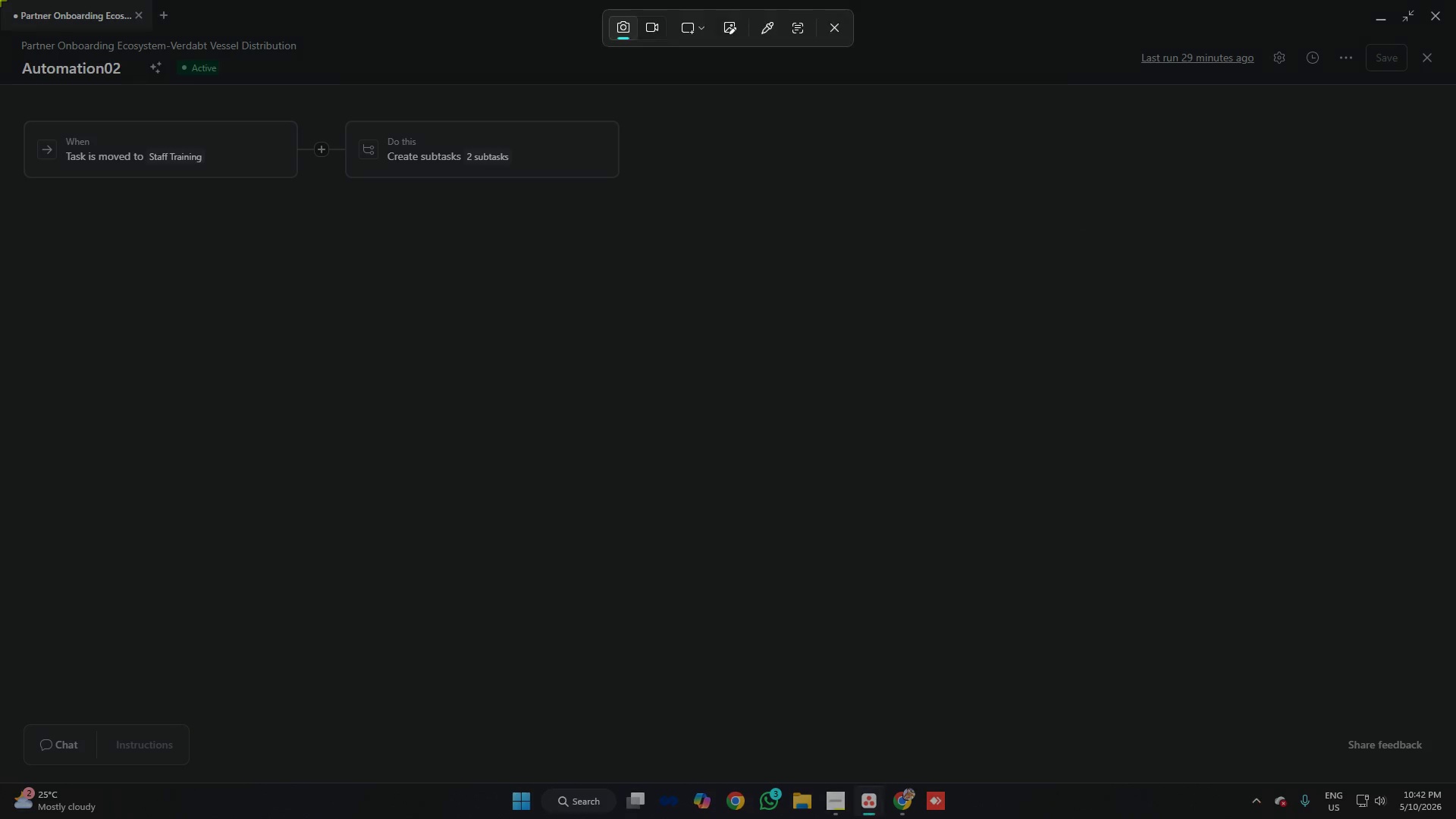 
left_click_drag(start_coordinate=[0, 0], to_coordinate=[1455, 782])
 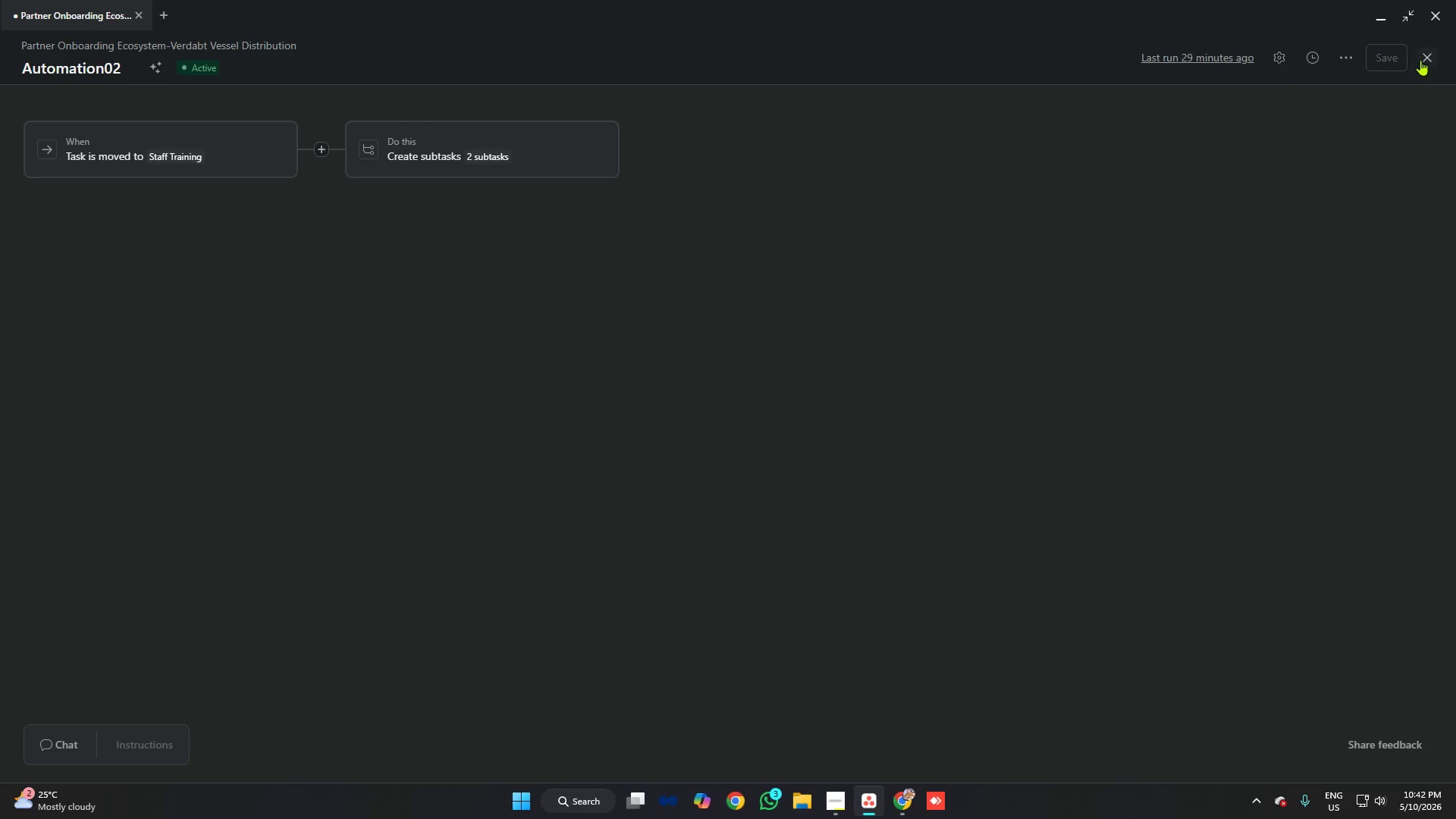 
left_click([1422, 60])
 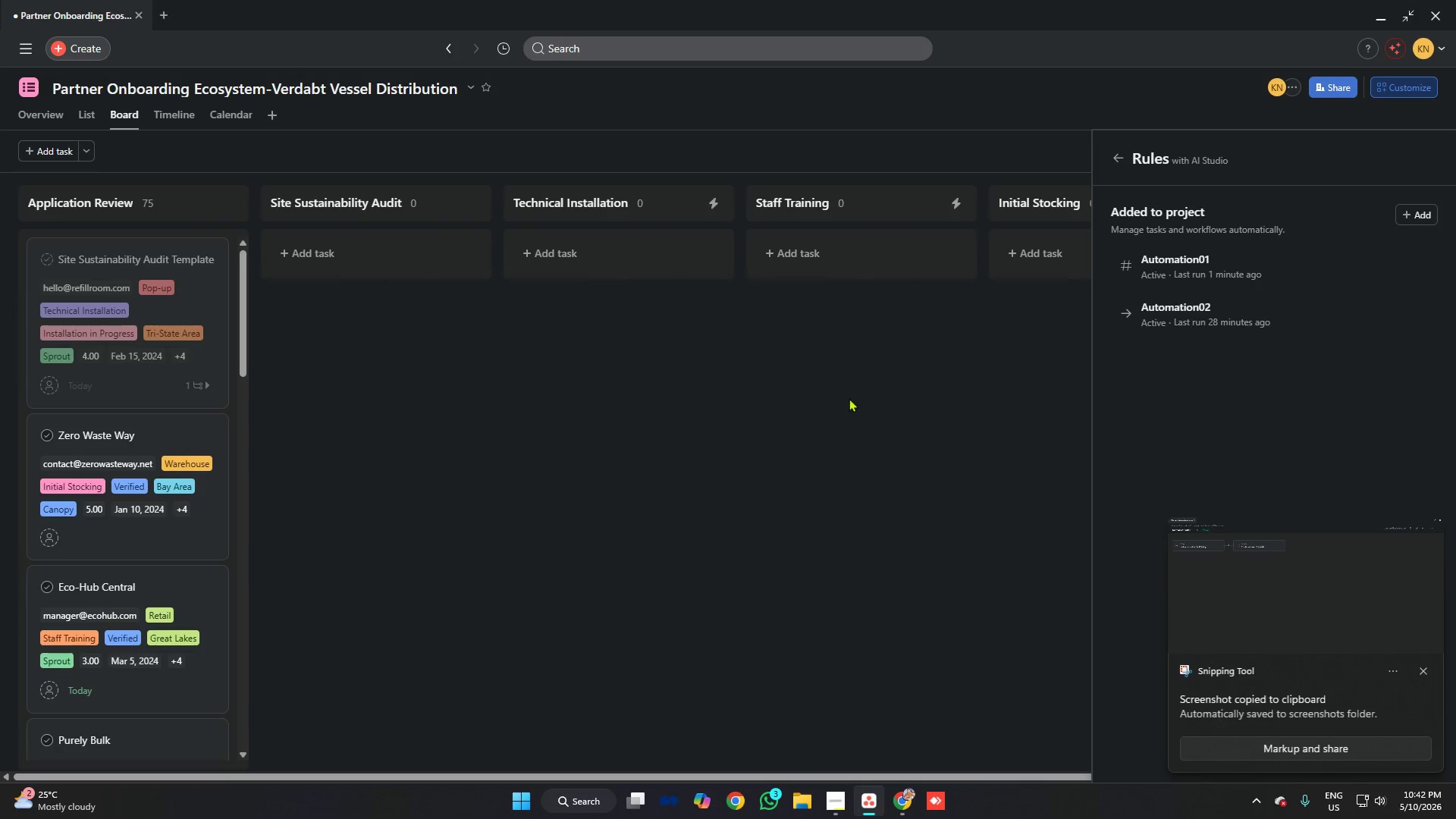 
key(Alt+AltLeft)
 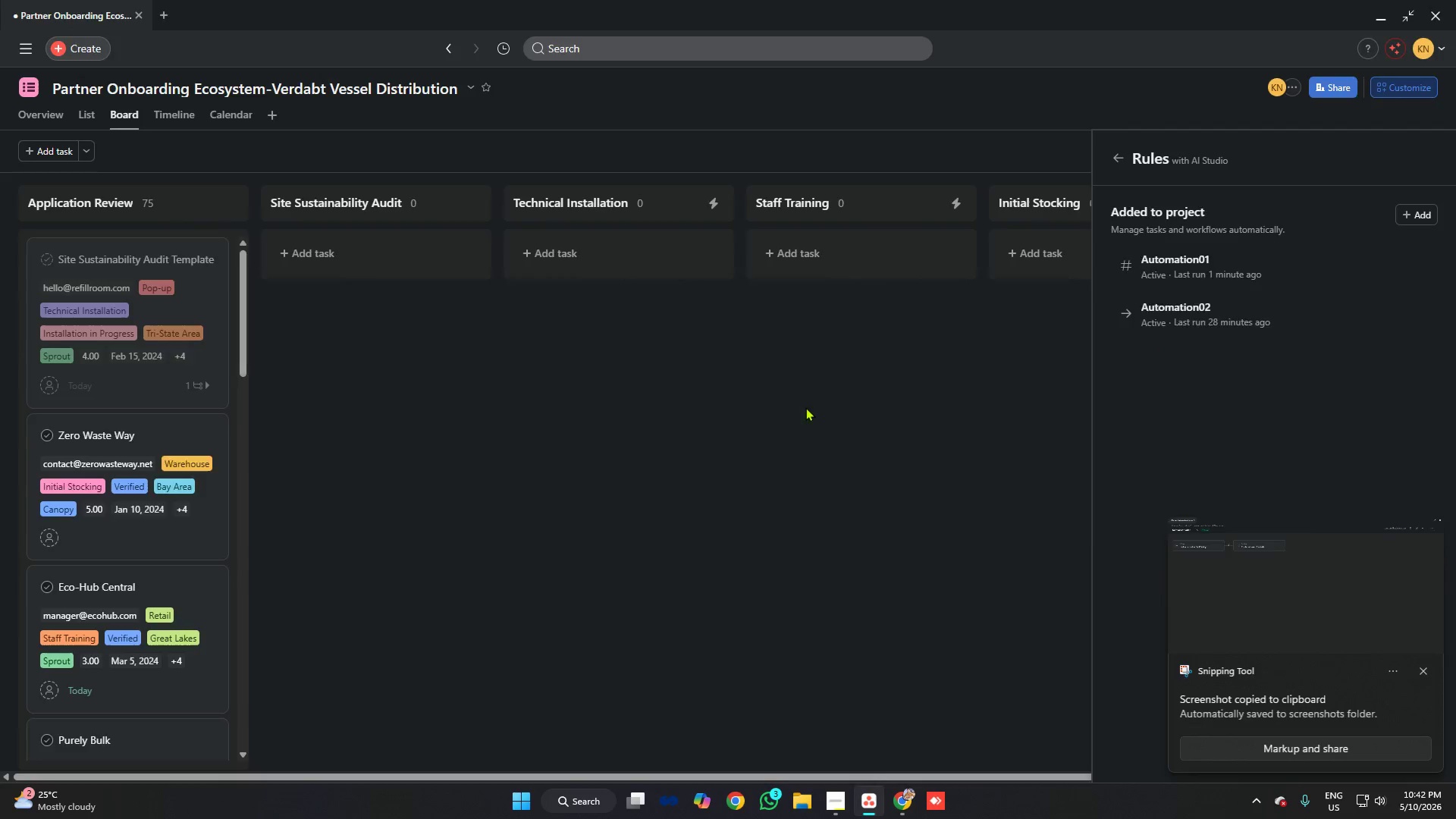 
key(Alt+Tab)
 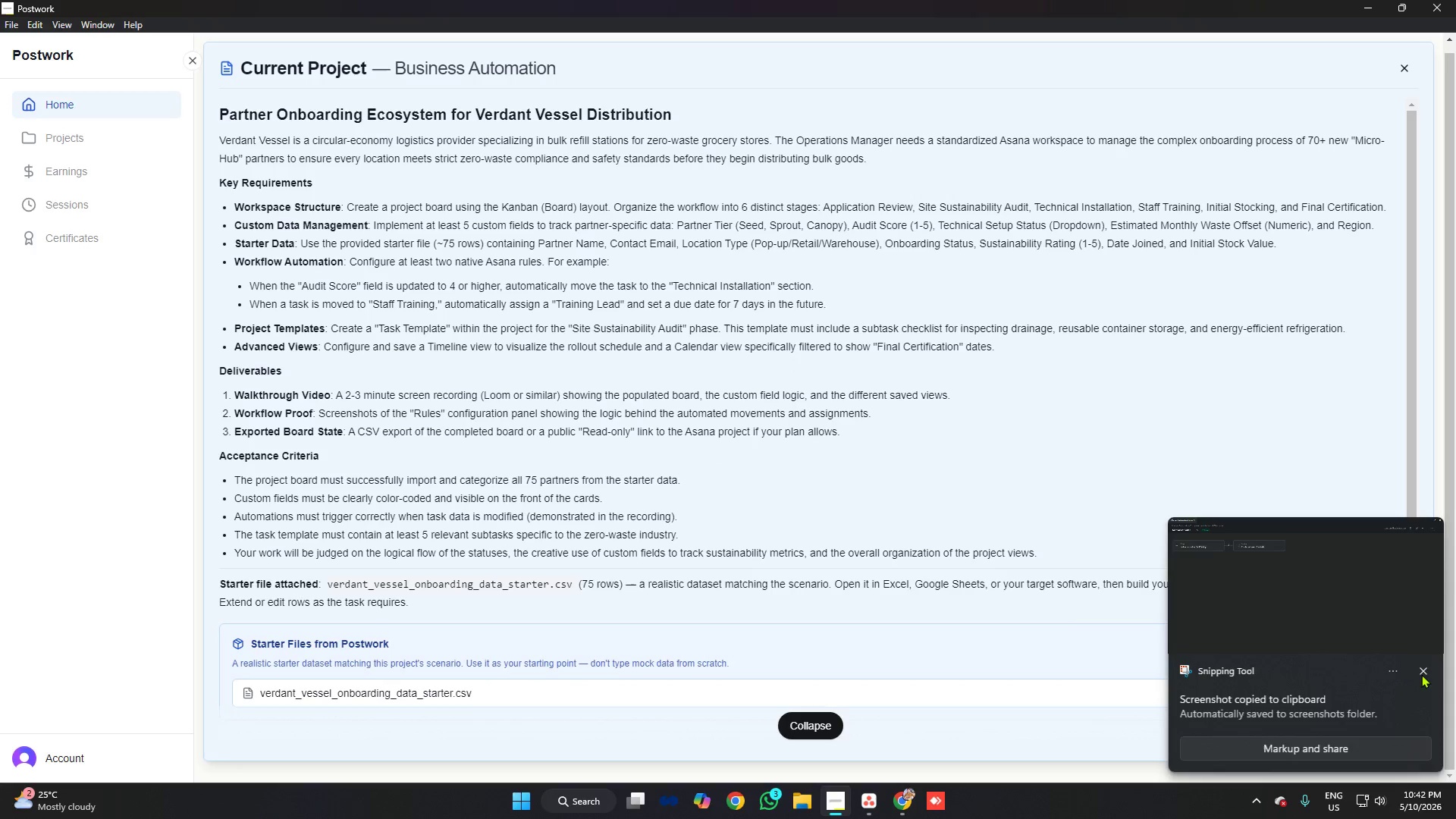 
left_click([1426, 667])